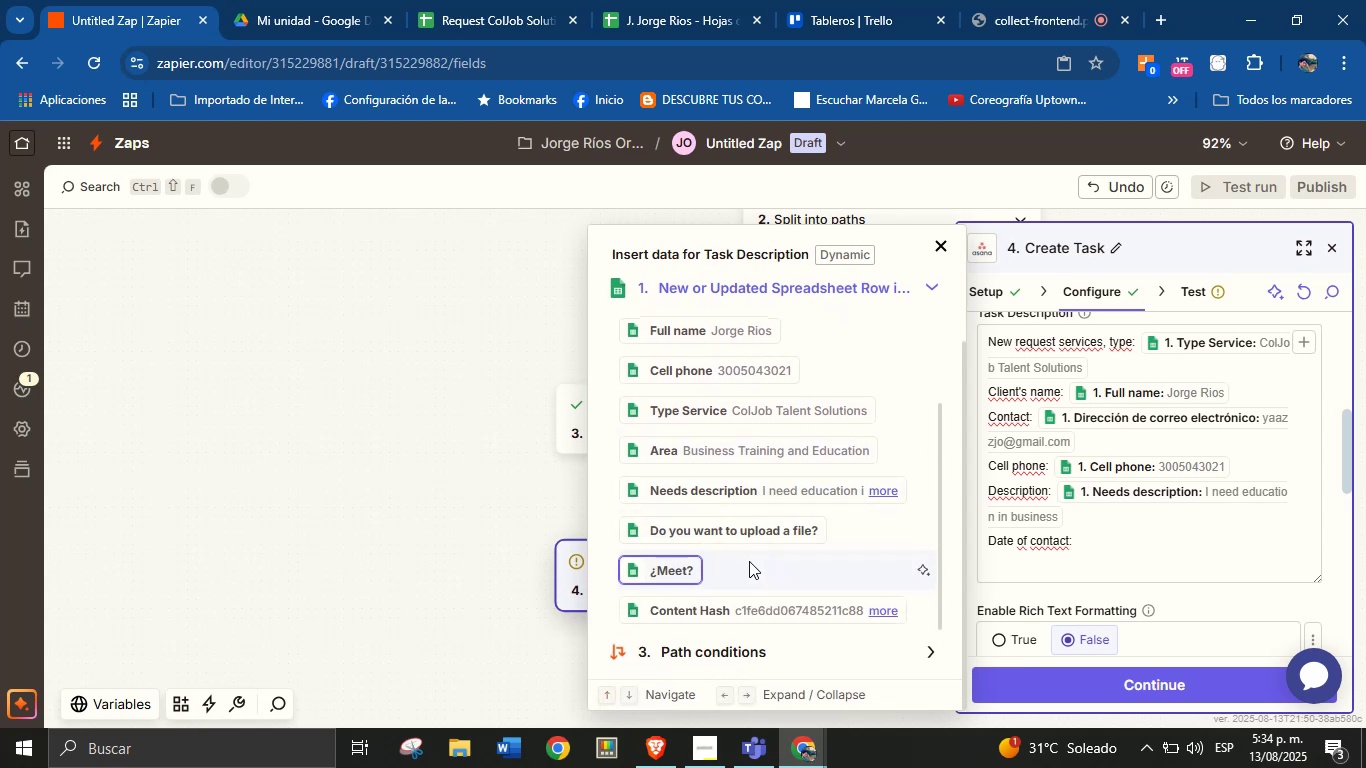 
left_click([690, 563])
 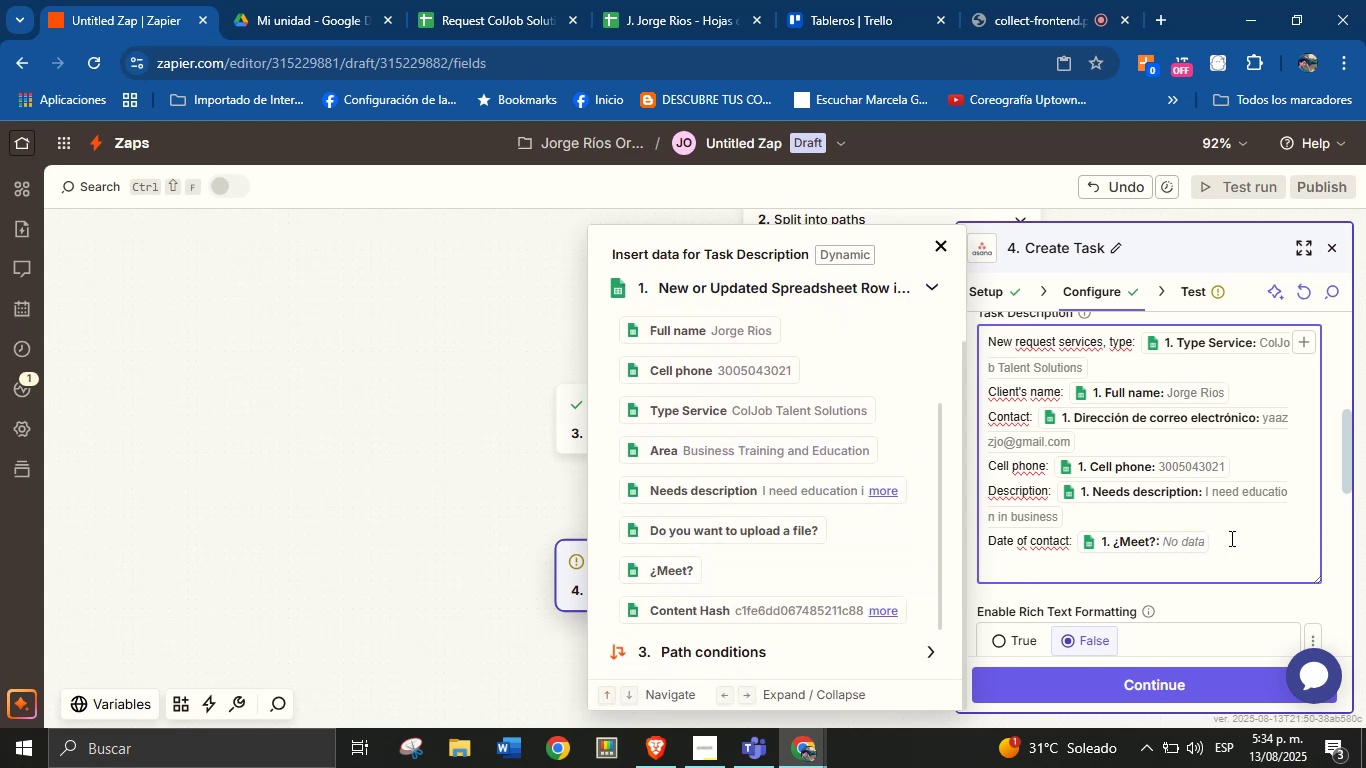 
left_click([1230, 542])
 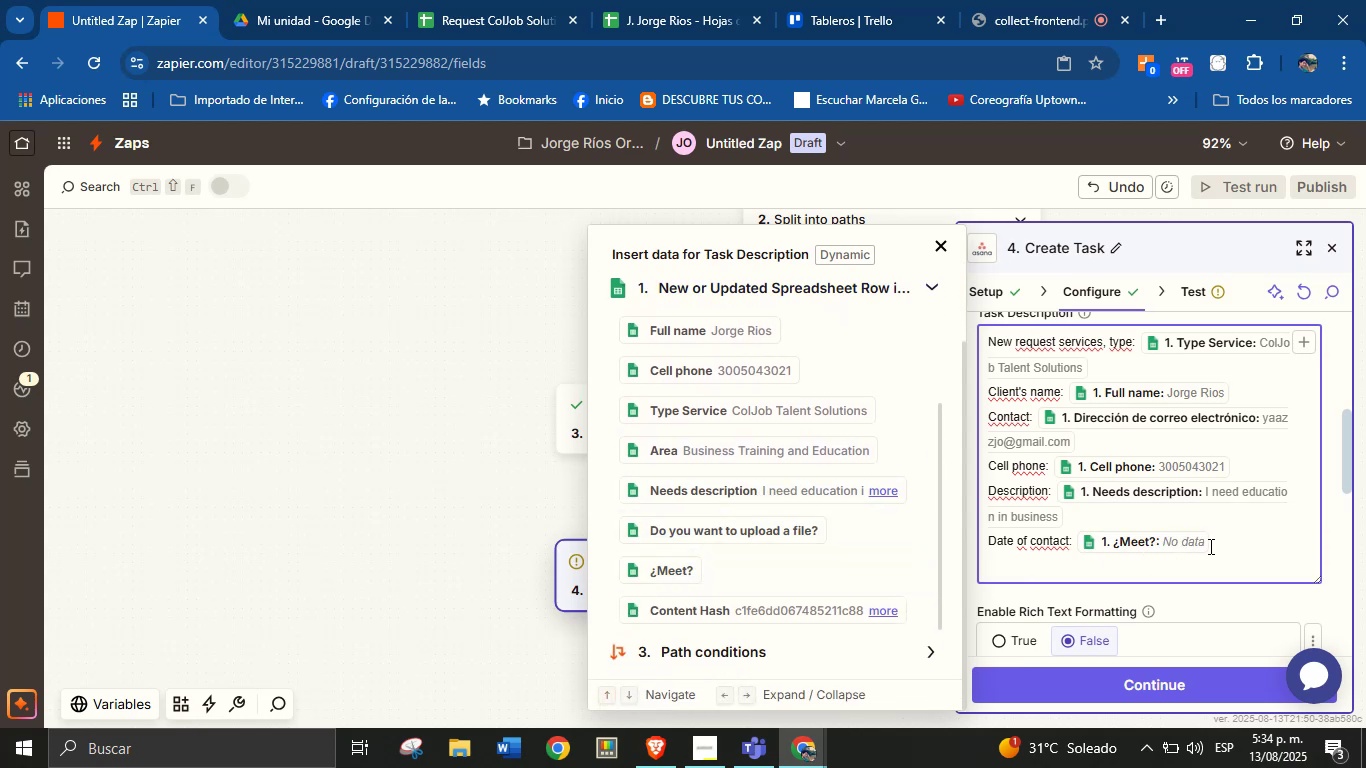 
key(Enter)
 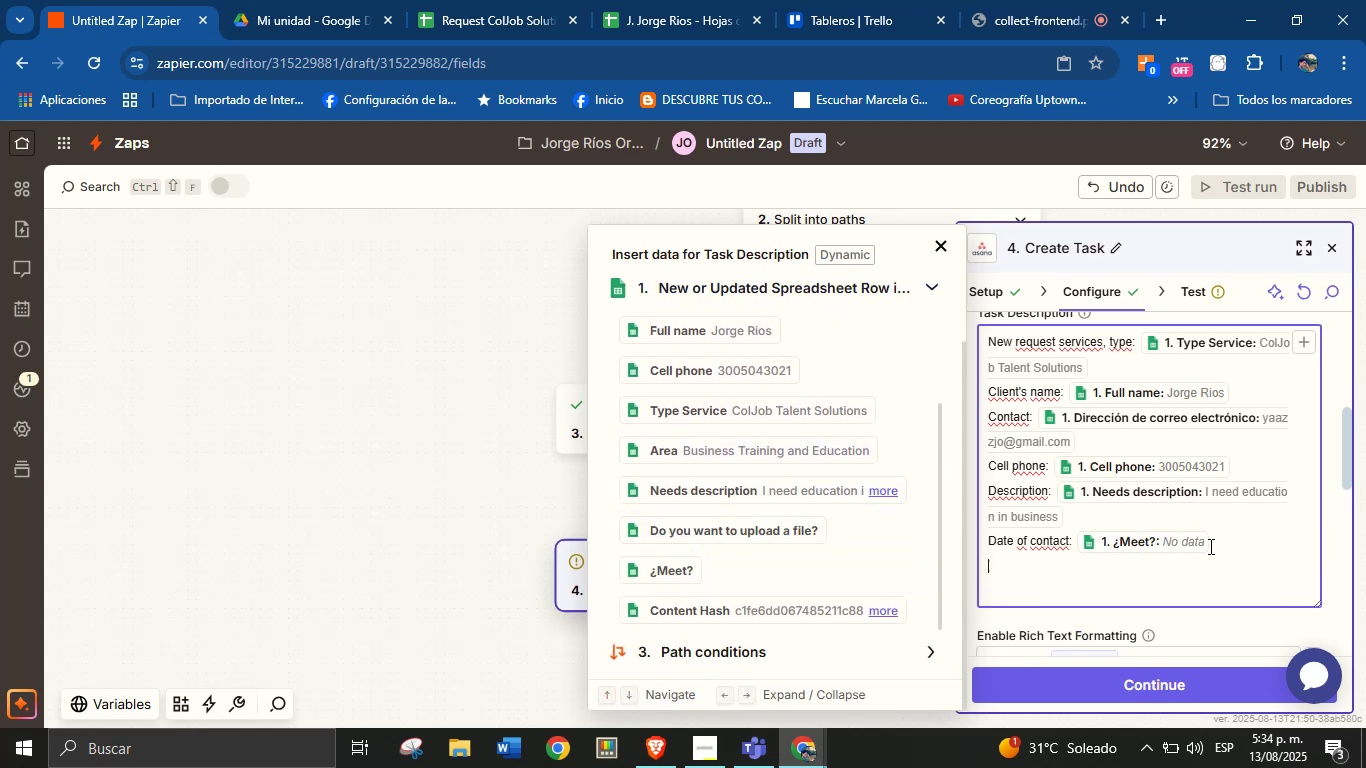 
wait(8.4)
 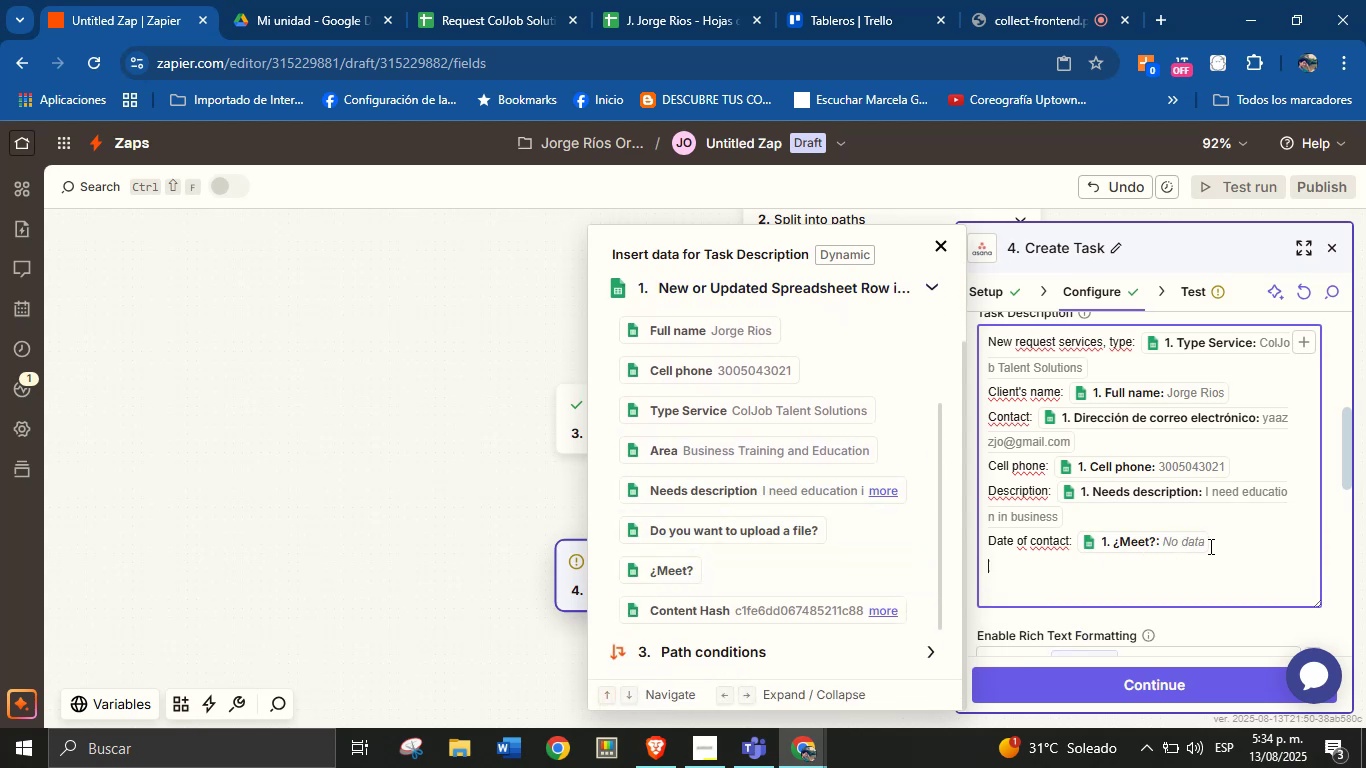 
left_click([1020, 581])
 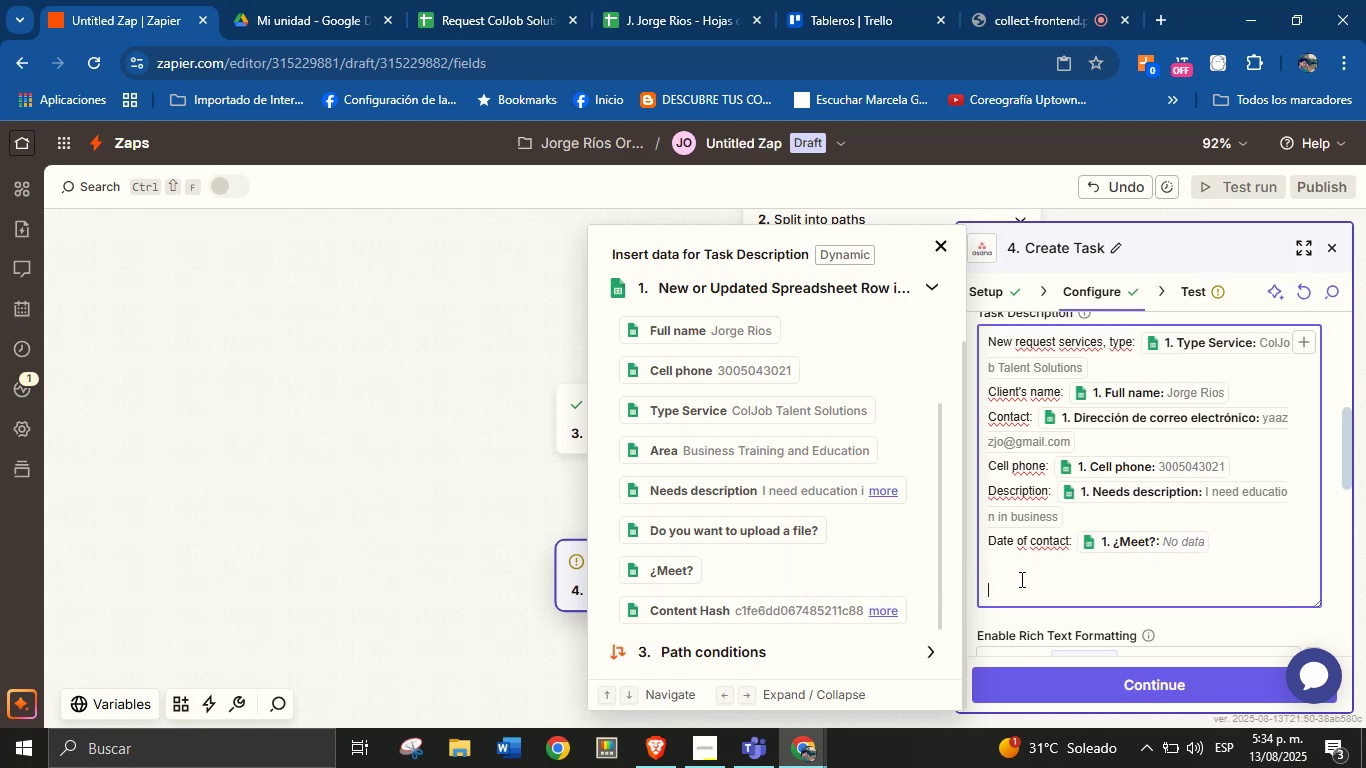 
left_click([1019, 575])
 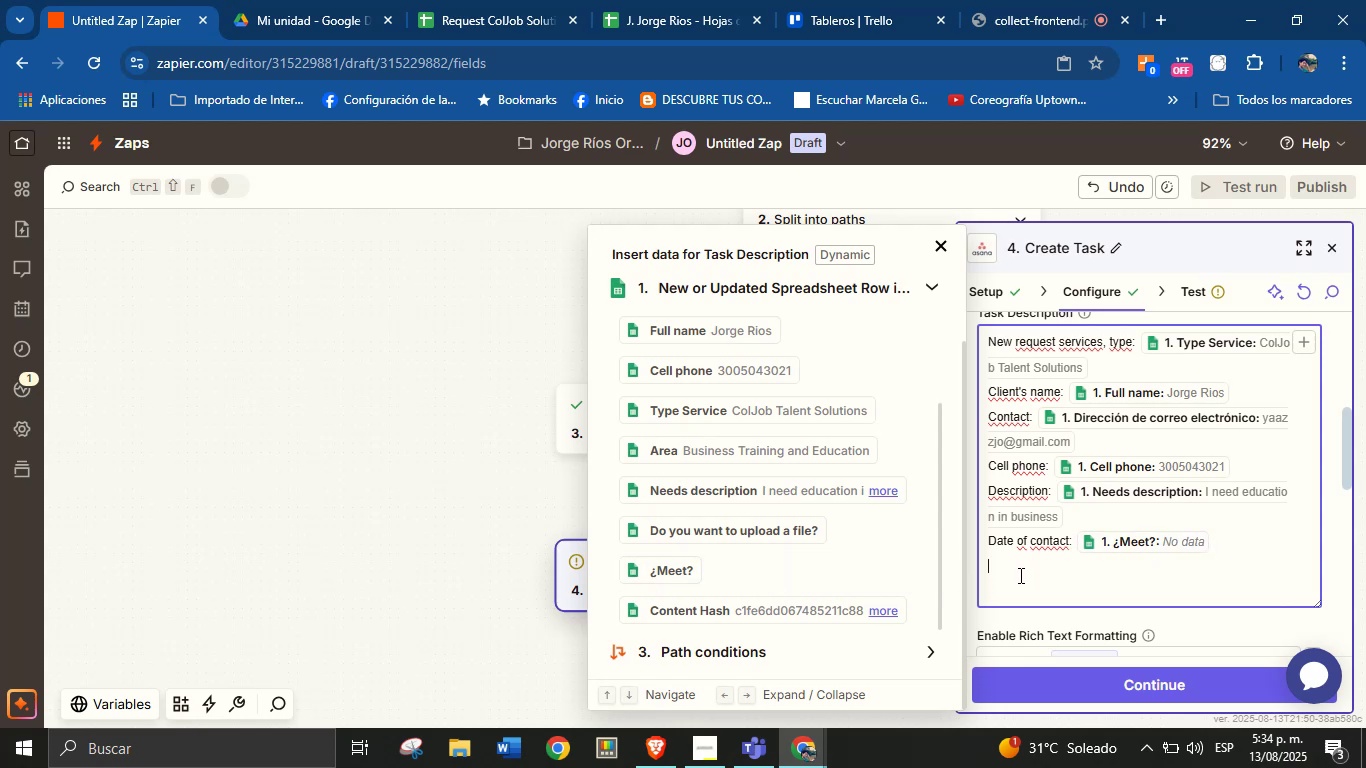 
type(Create t)
key(Backspace)
type(date> )
 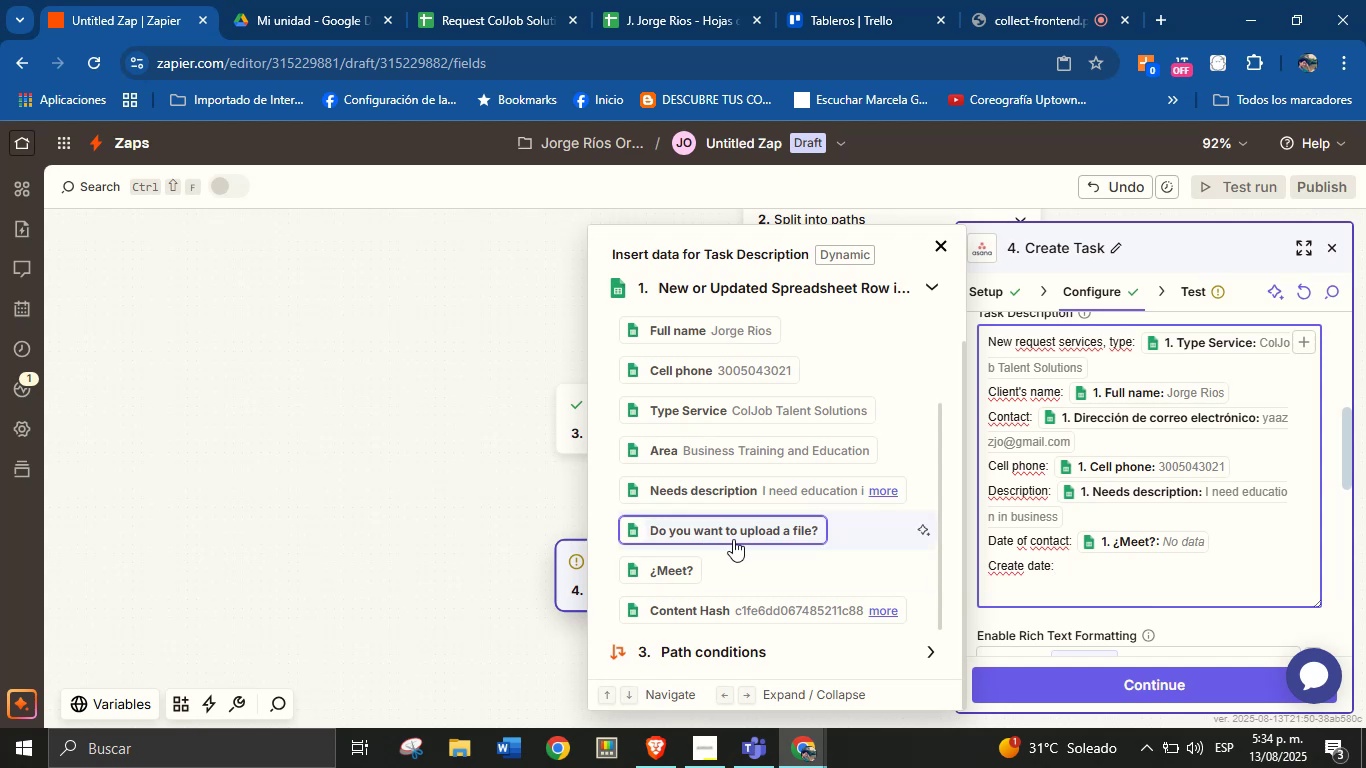 
scroll: coordinate [722, 500], scroll_direction: up, amount: 1.0
 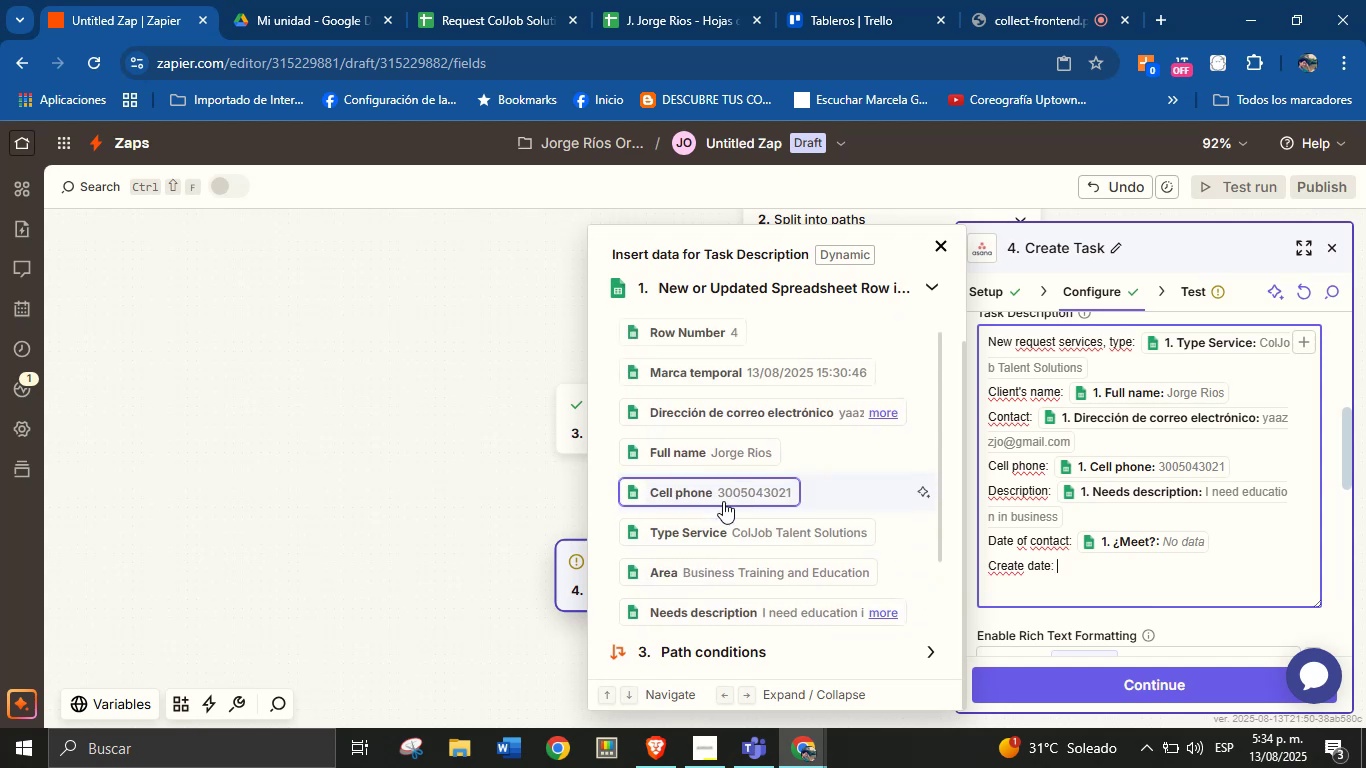 
scroll: coordinate [735, 454], scroll_direction: none, amount: 0.0
 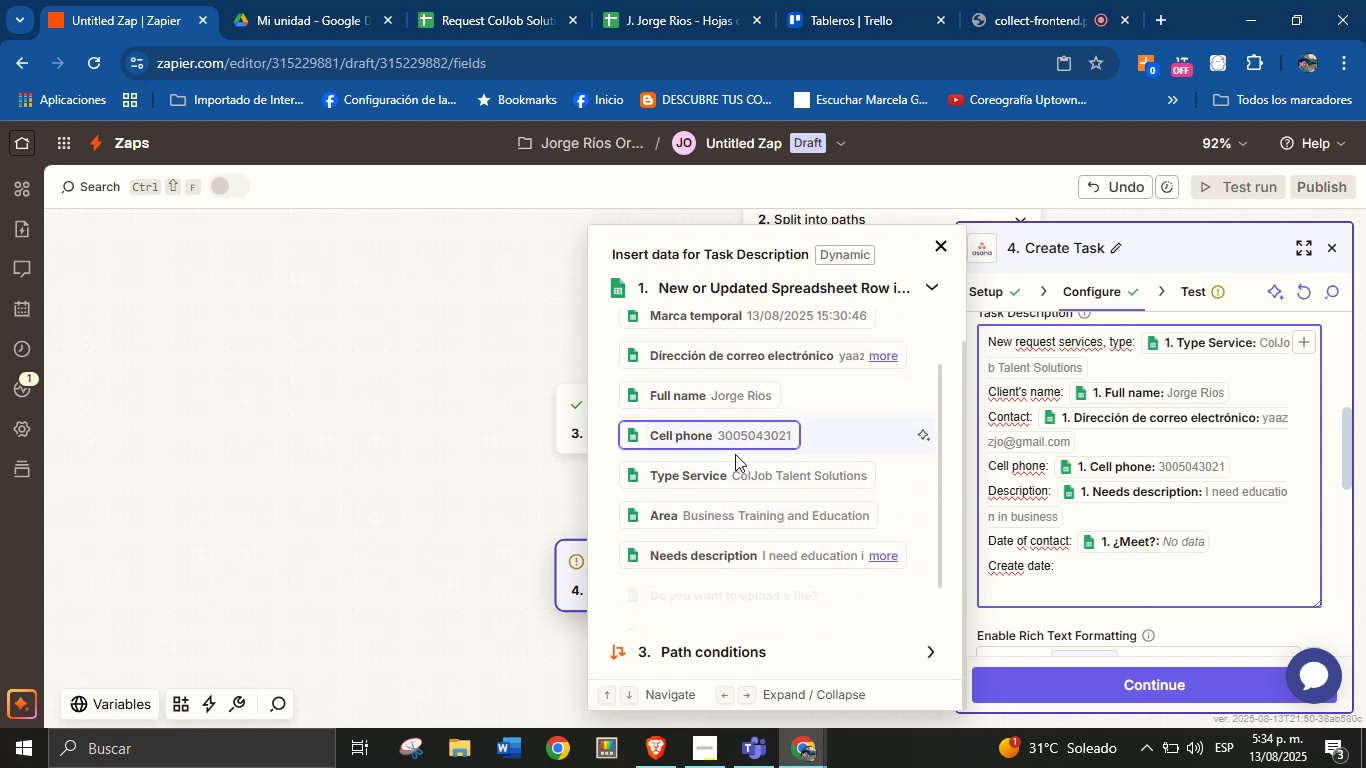 
scroll: coordinate [794, 462], scroll_direction: down, amount: 6.0
 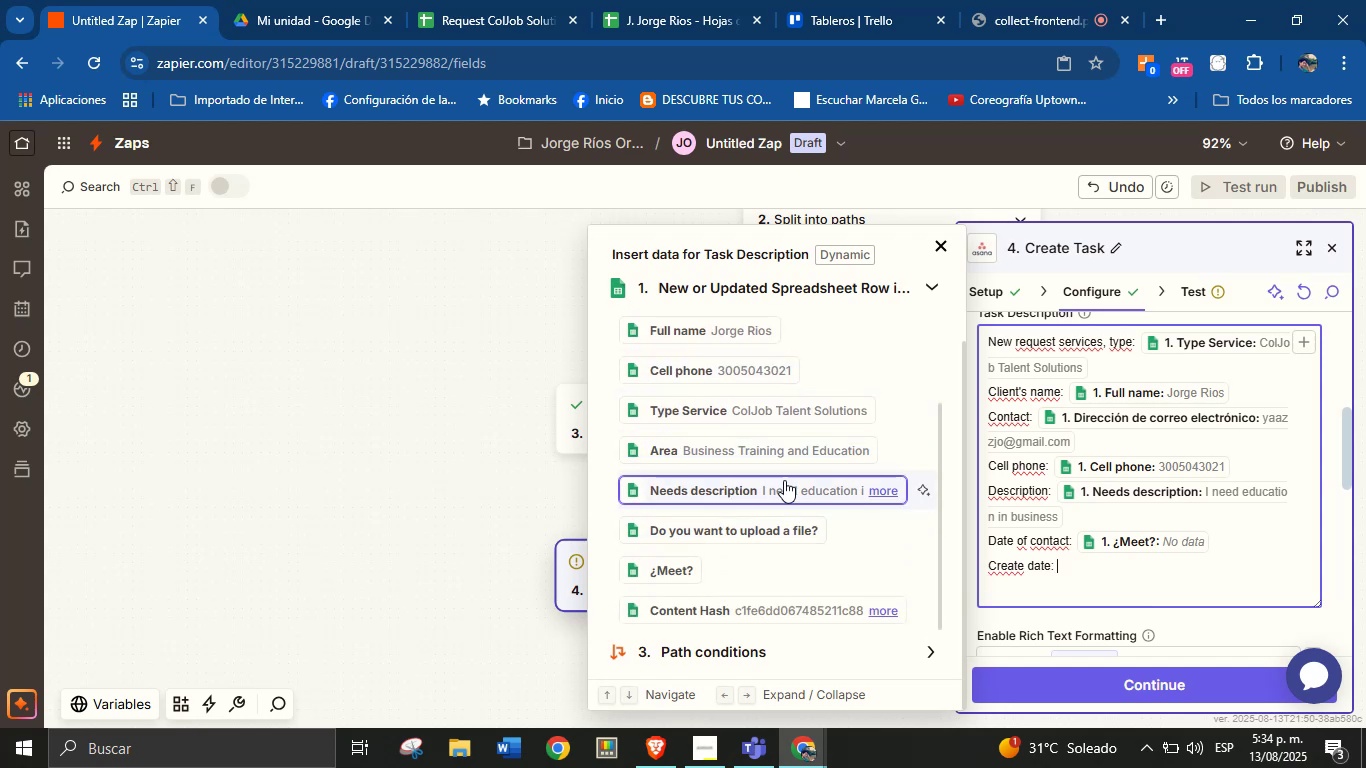 
scroll: coordinate [783, 467], scroll_direction: up, amount: 4.0
 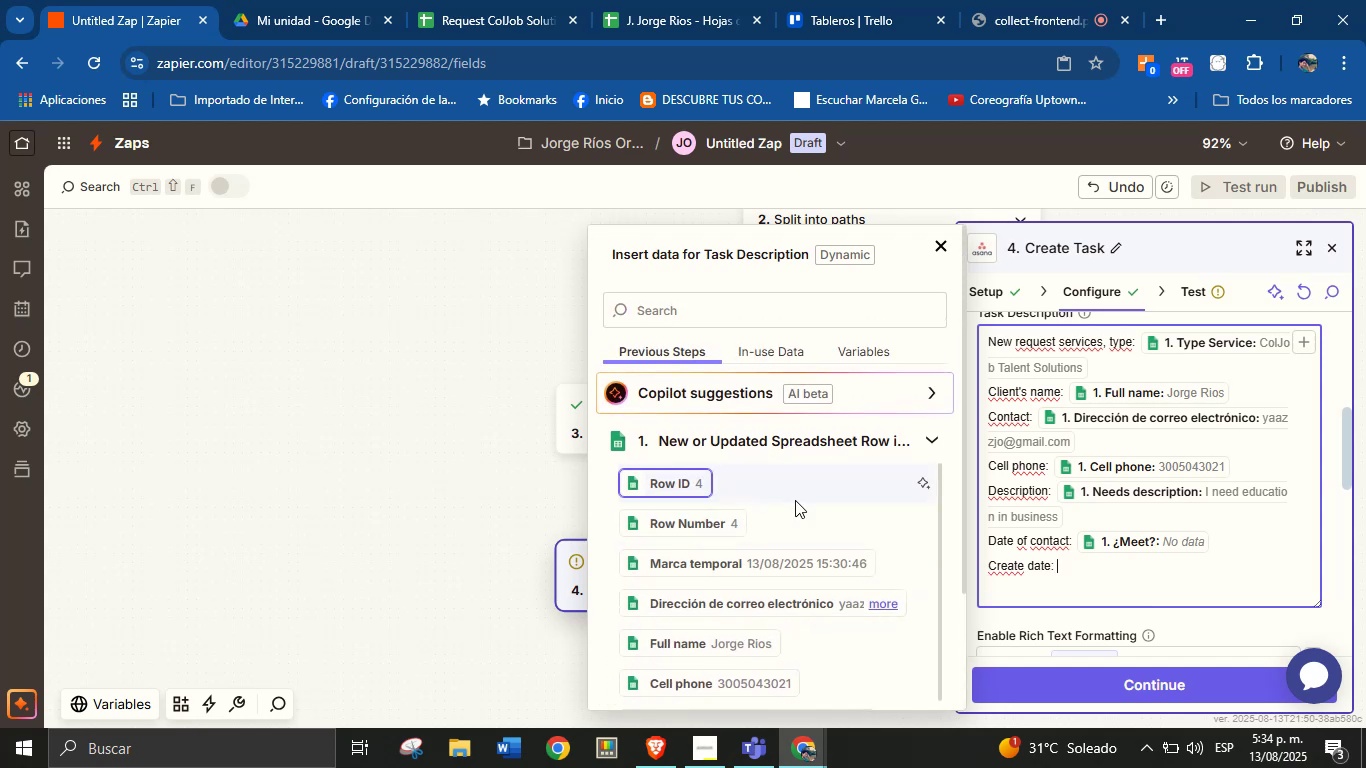 
left_click([772, 562])
 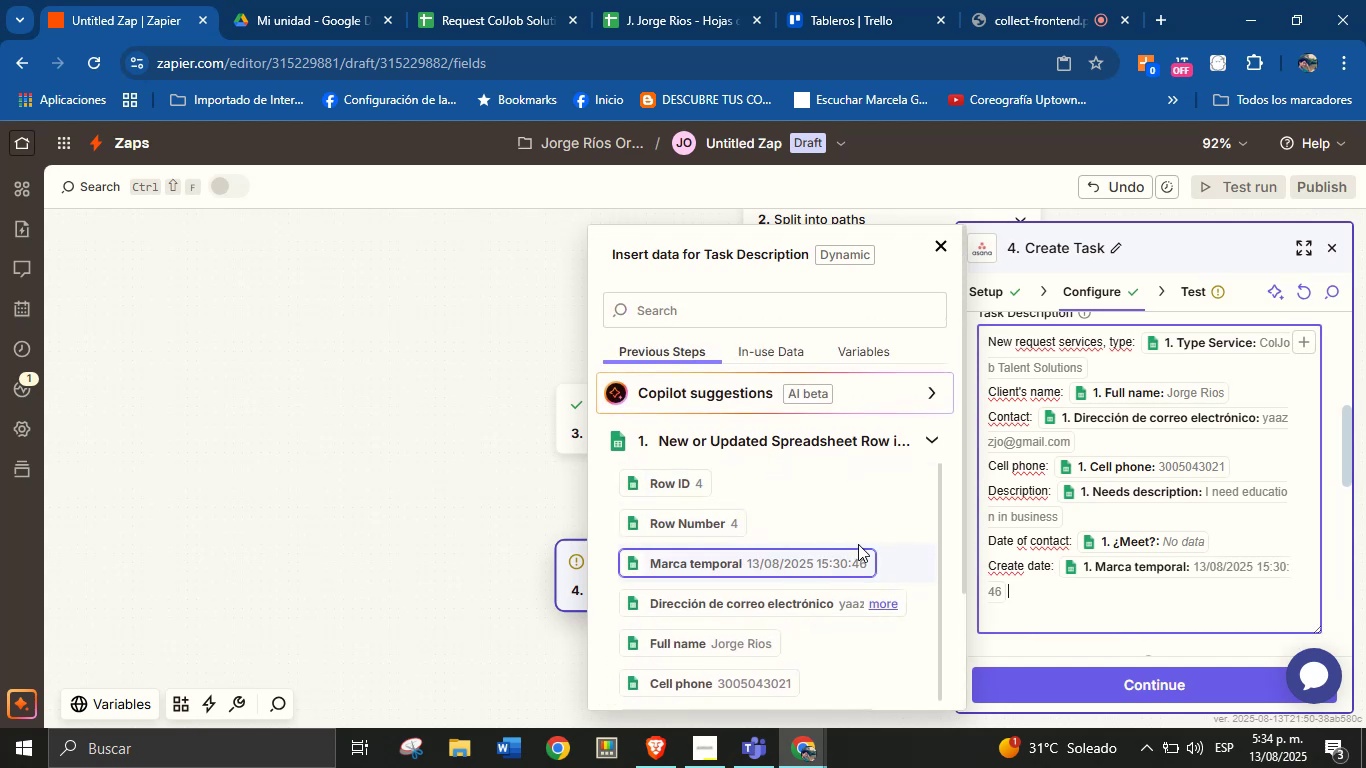 
key(Enter)
 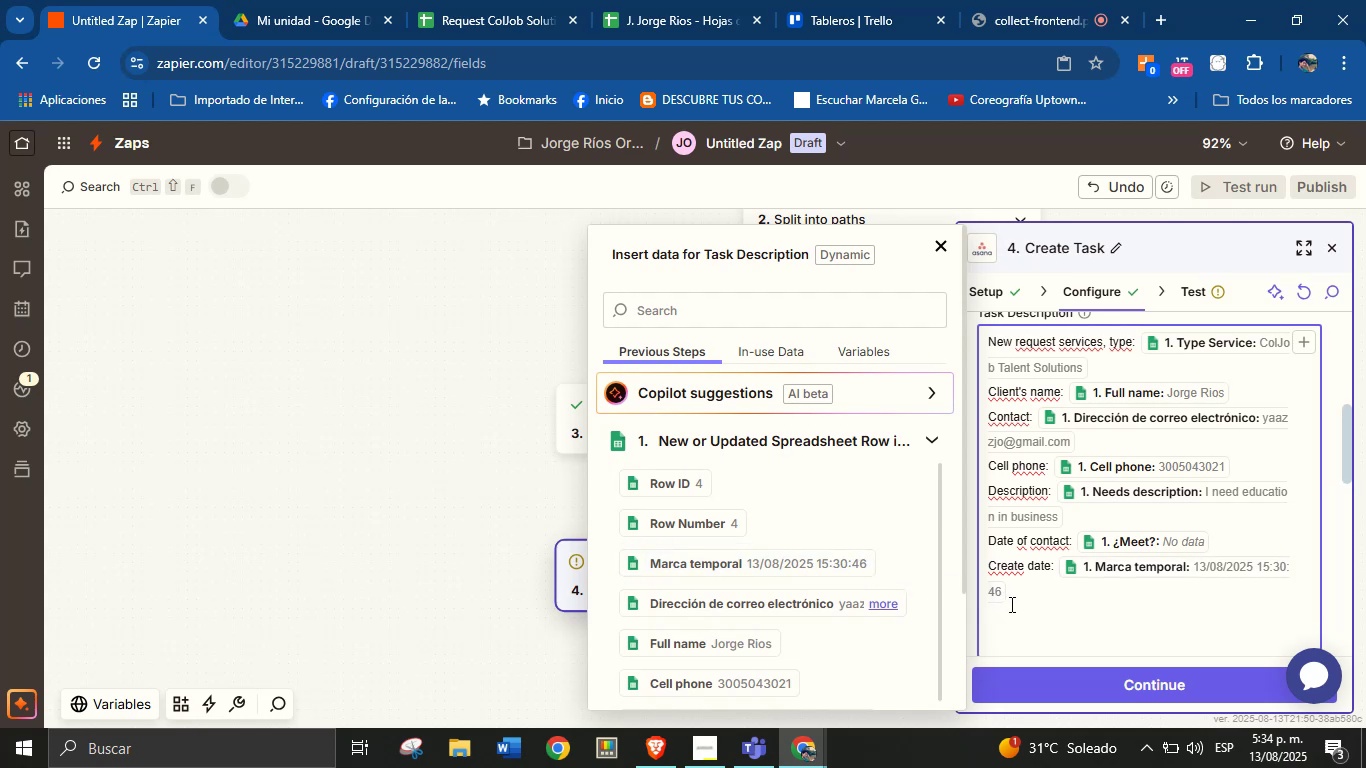 
wait(5.64)
 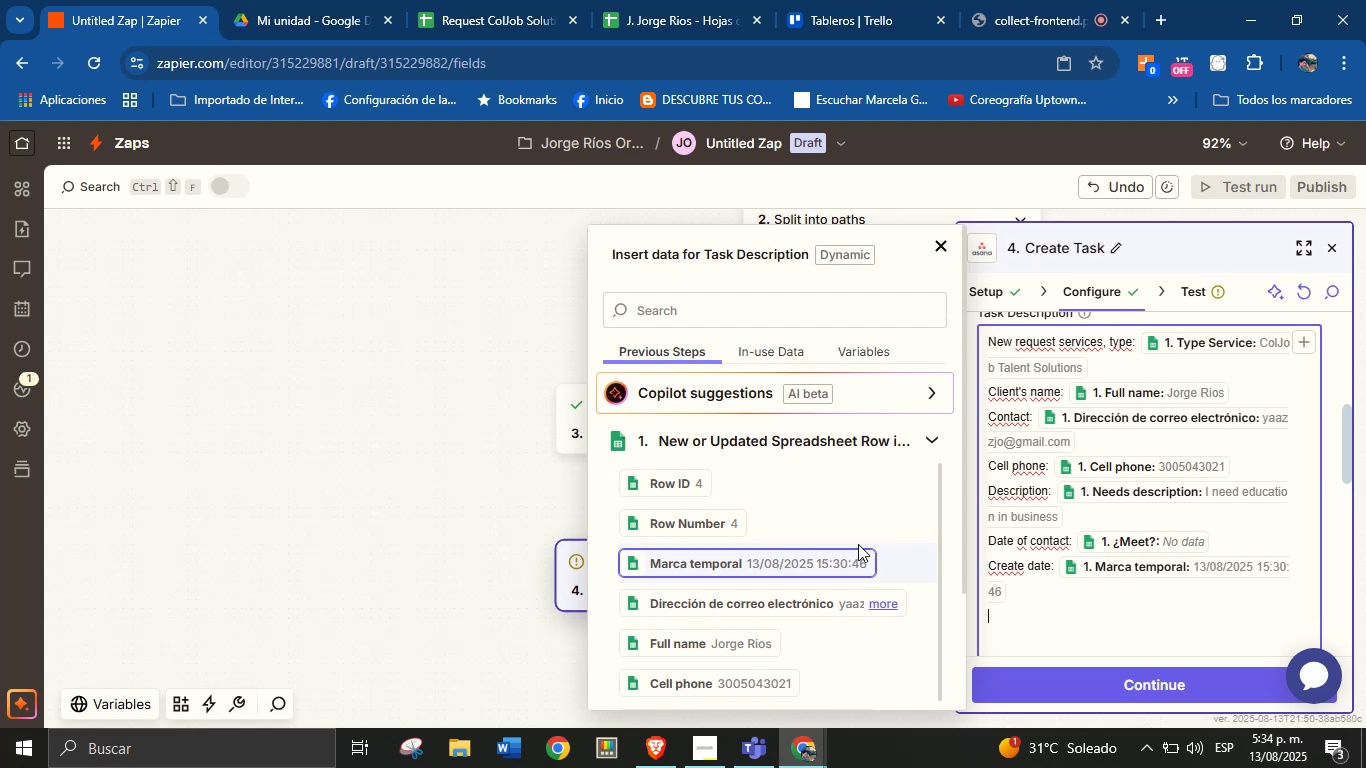 
left_click([1029, 634])
 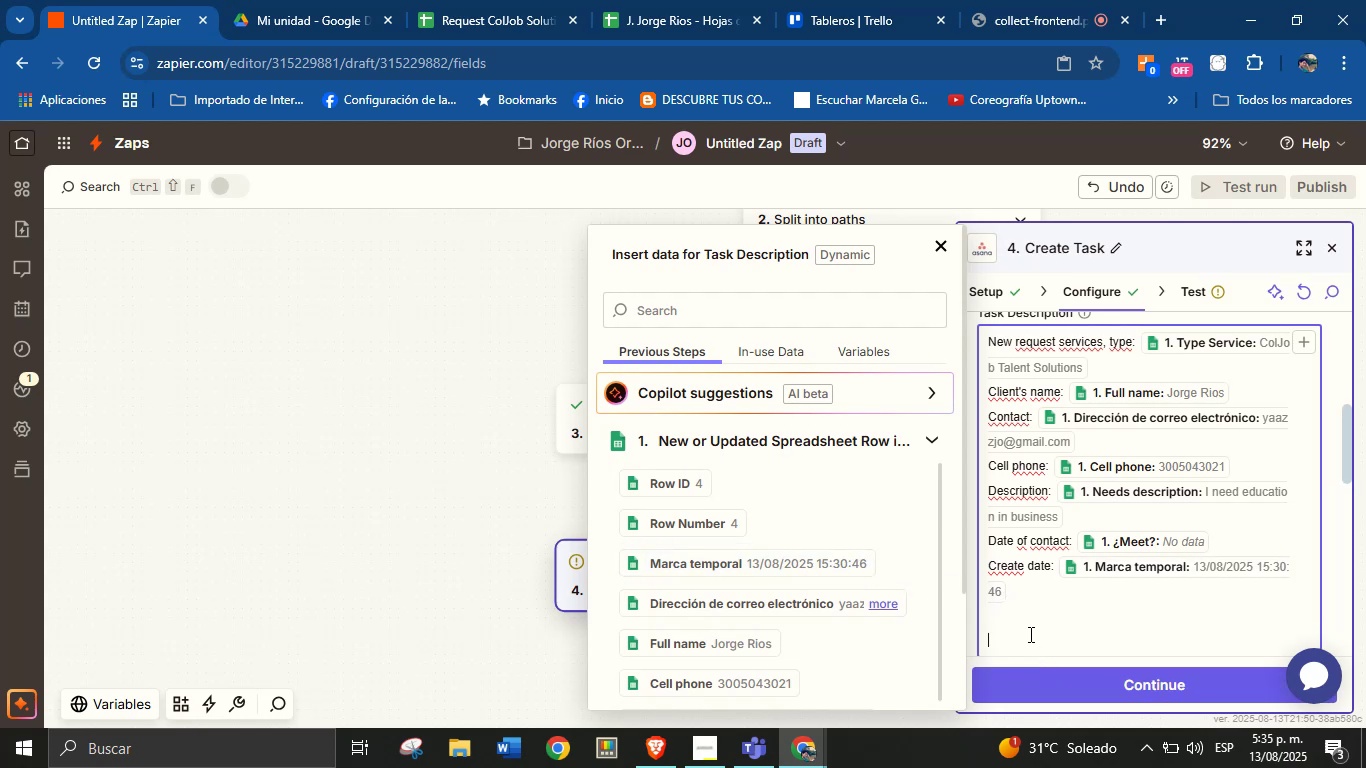 
key(Backspace)
 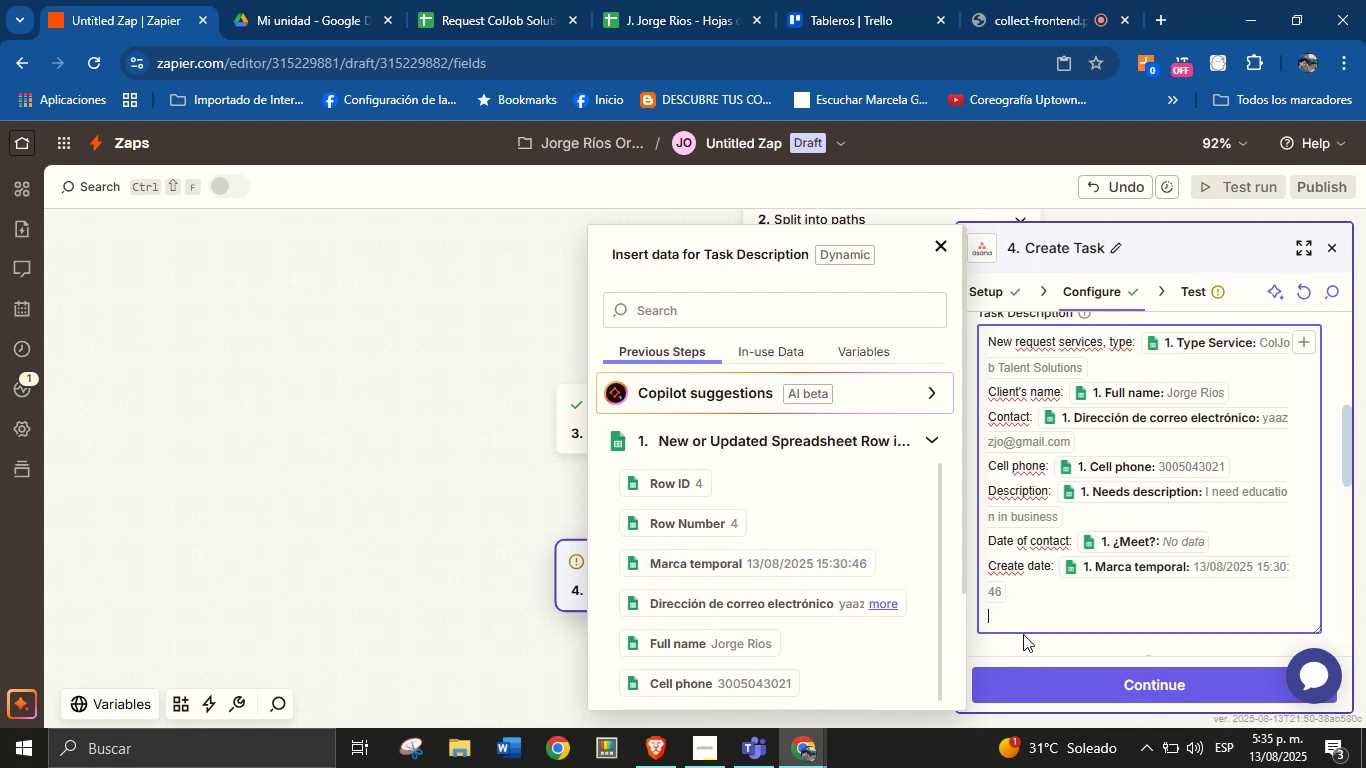 
key(Backspace)
 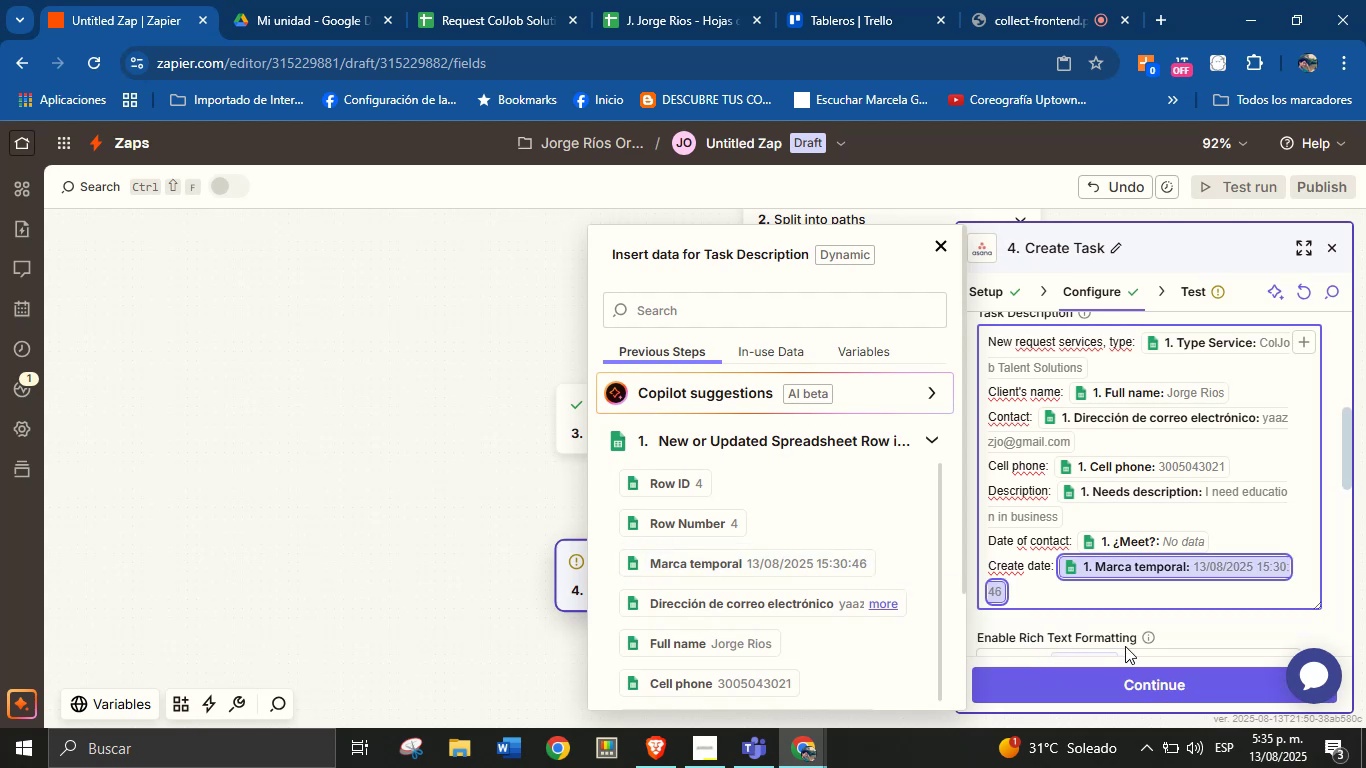 
left_click([1166, 633])
 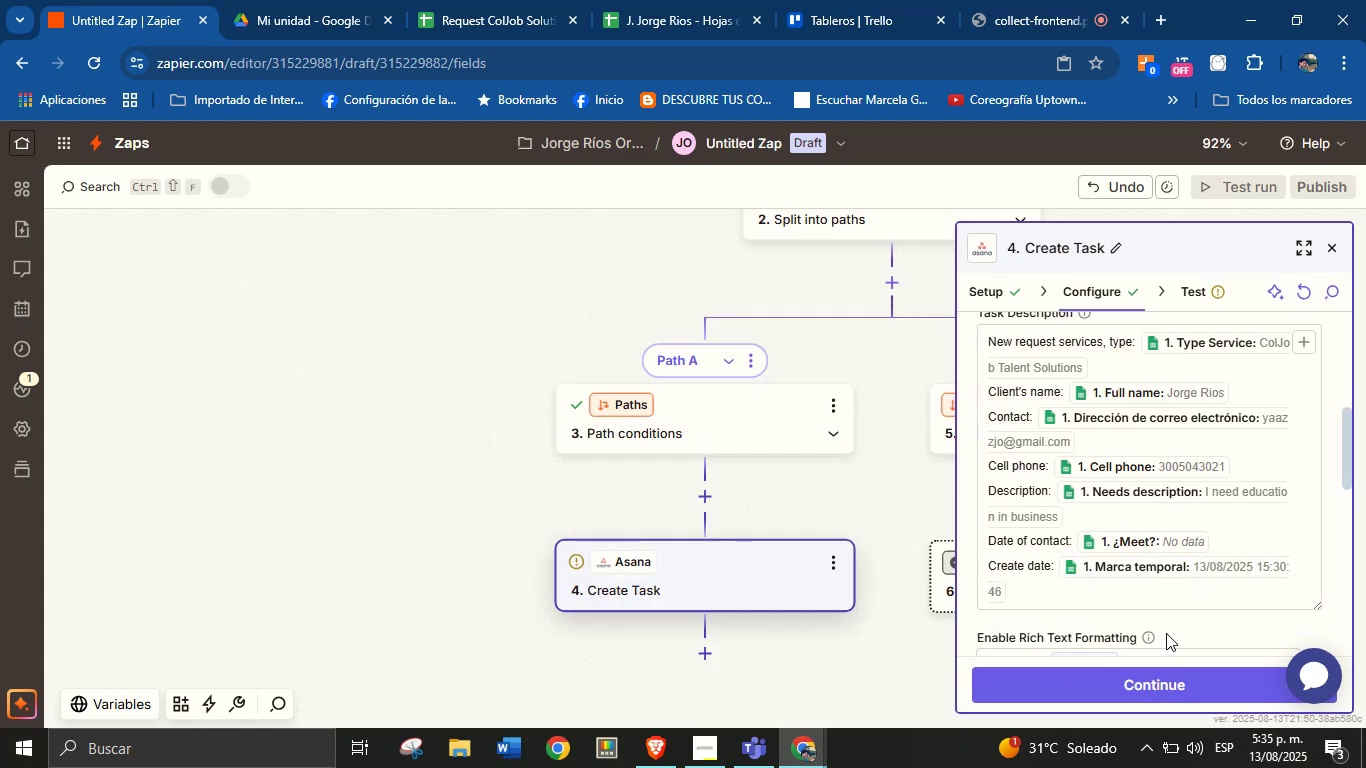 
scroll: coordinate [1091, 556], scroll_direction: down, amount: 6.0
 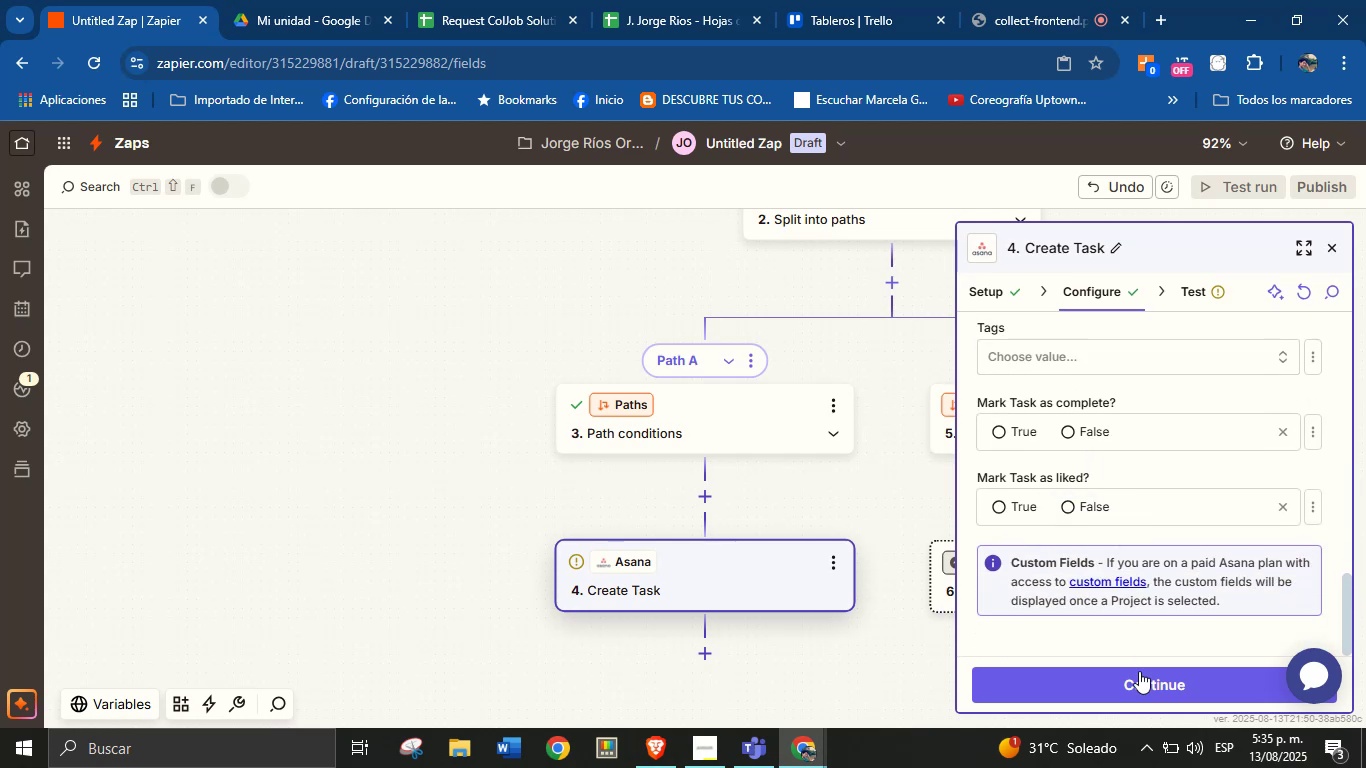 
left_click([1139, 671])
 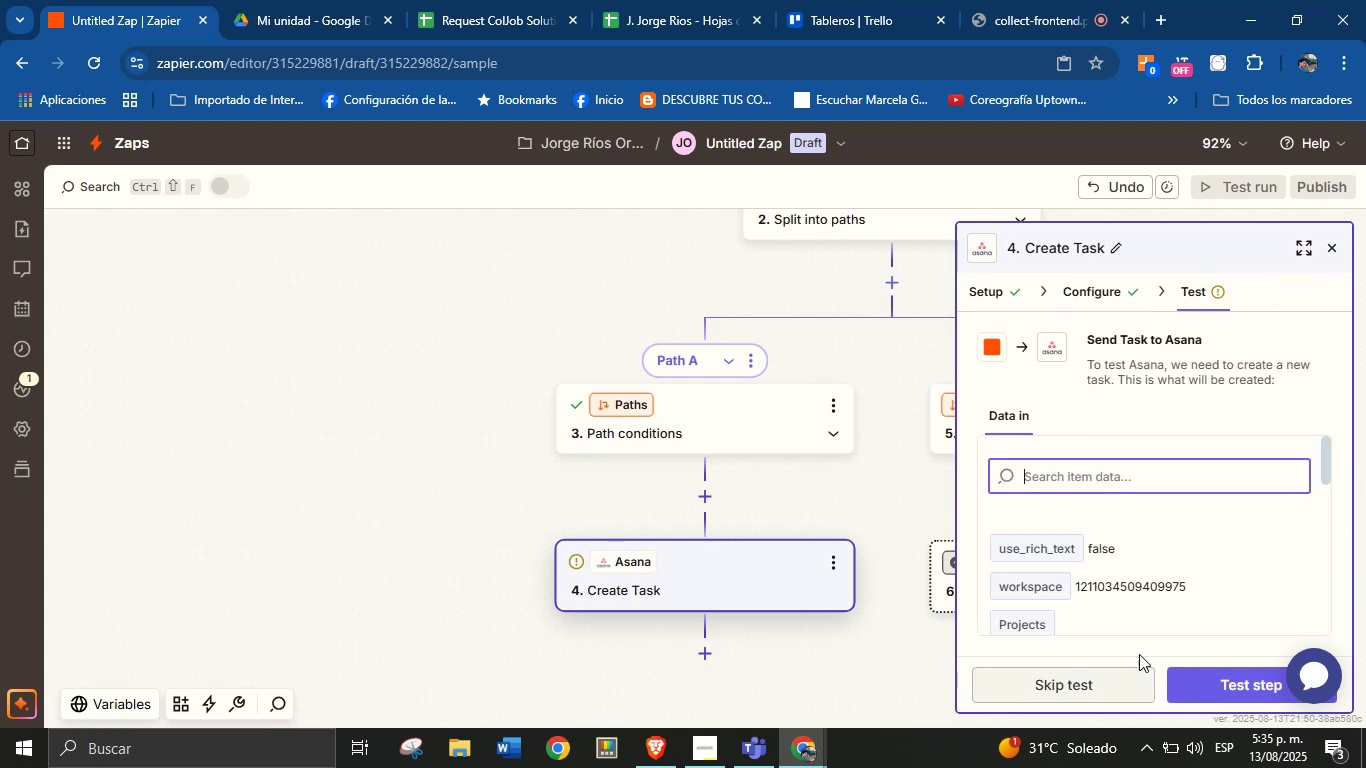 
scroll: coordinate [1116, 551], scroll_direction: down, amount: 2.0
 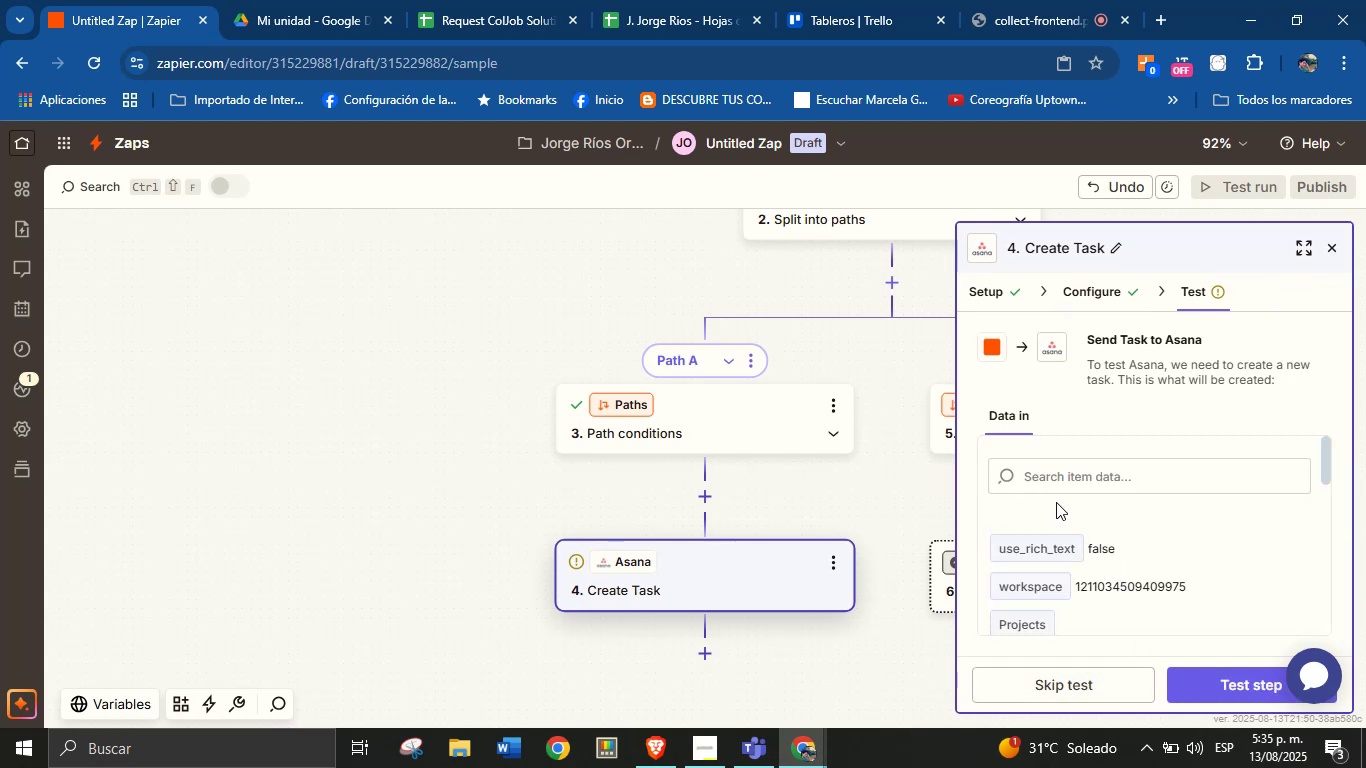 
mouse_move([1033, 560])
 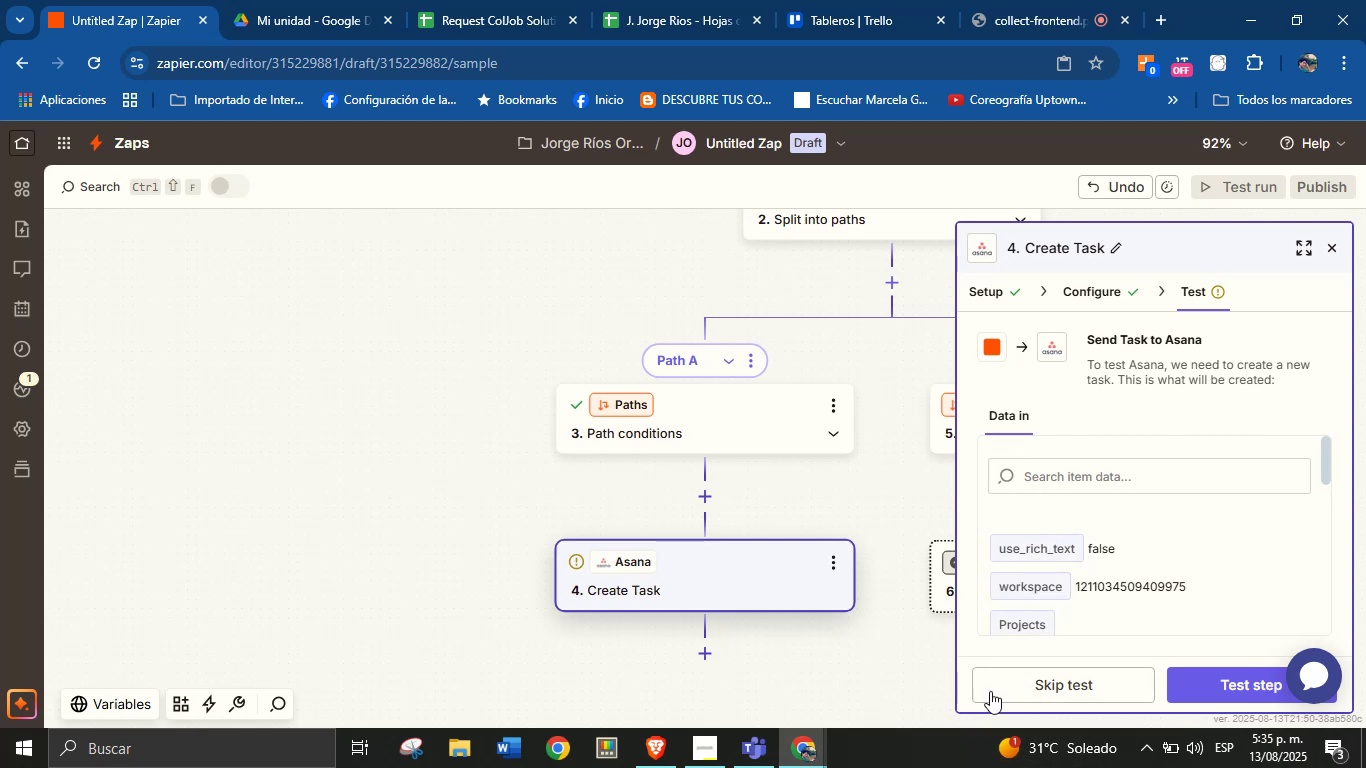 
scroll: coordinate [1161, 534], scroll_direction: down, amount: 6.0
 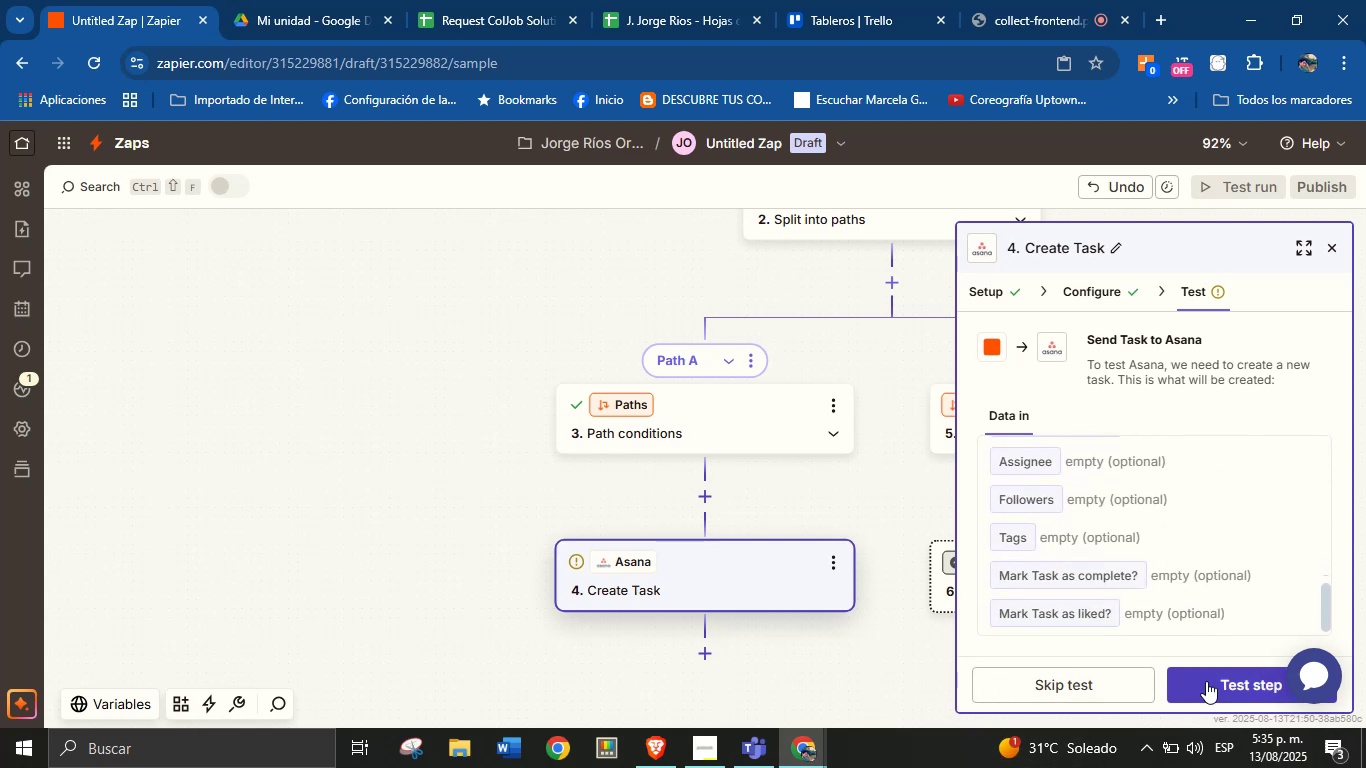 
left_click([1207, 682])
 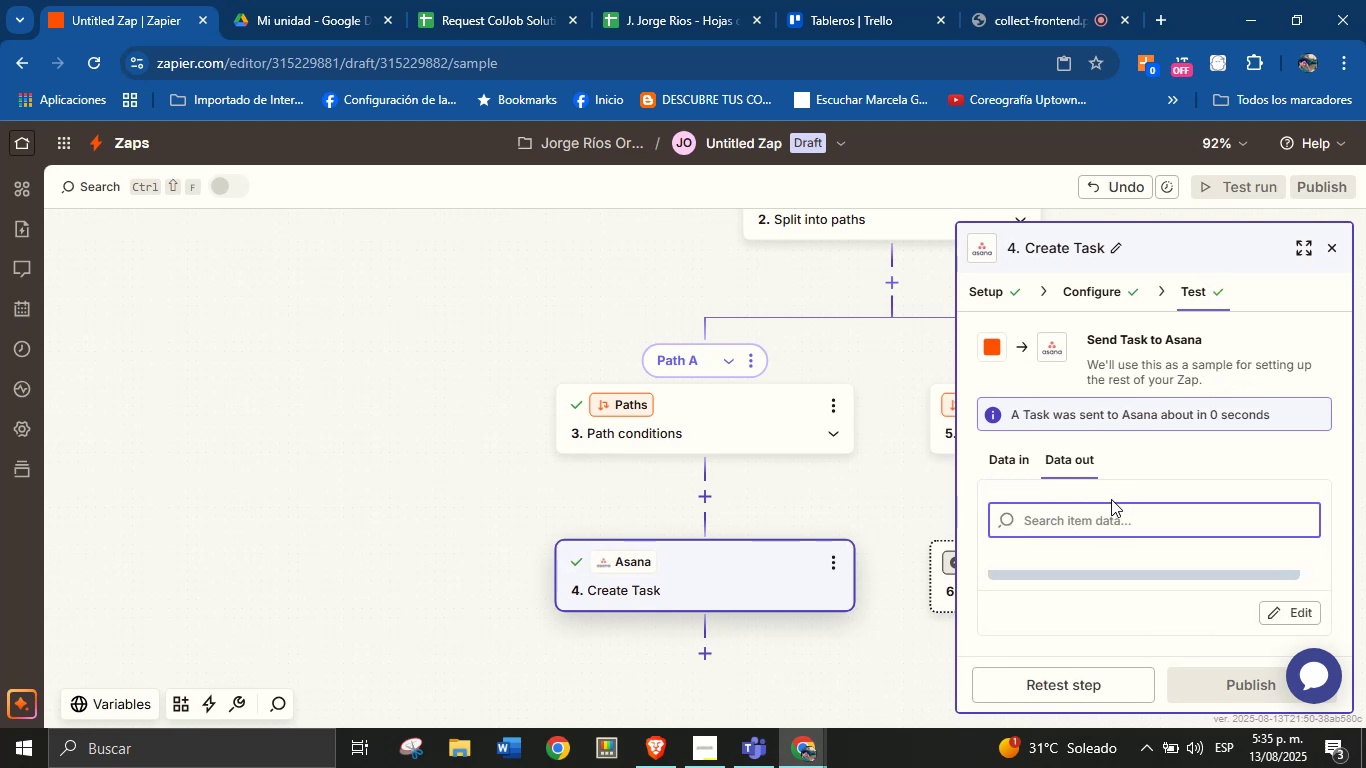 
wait(16.26)
 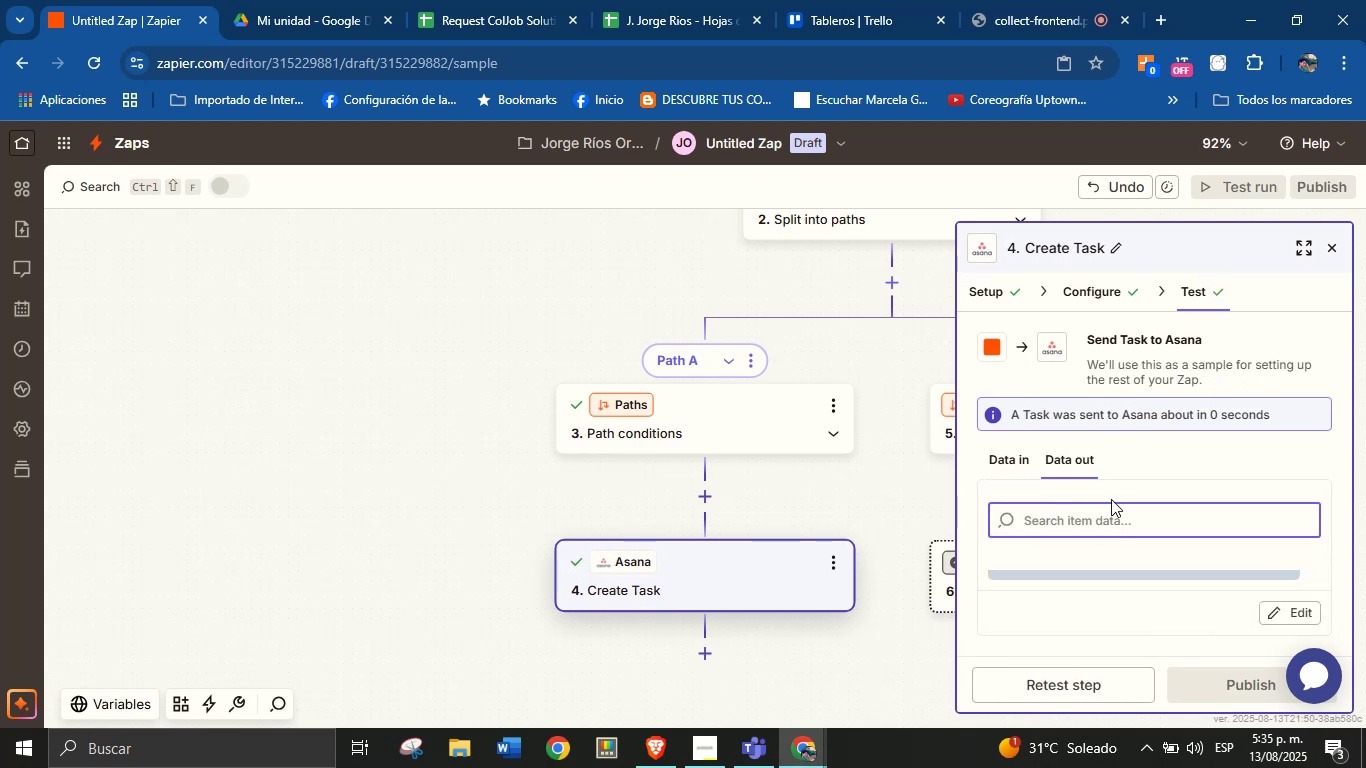 
left_click([1011, 459])
 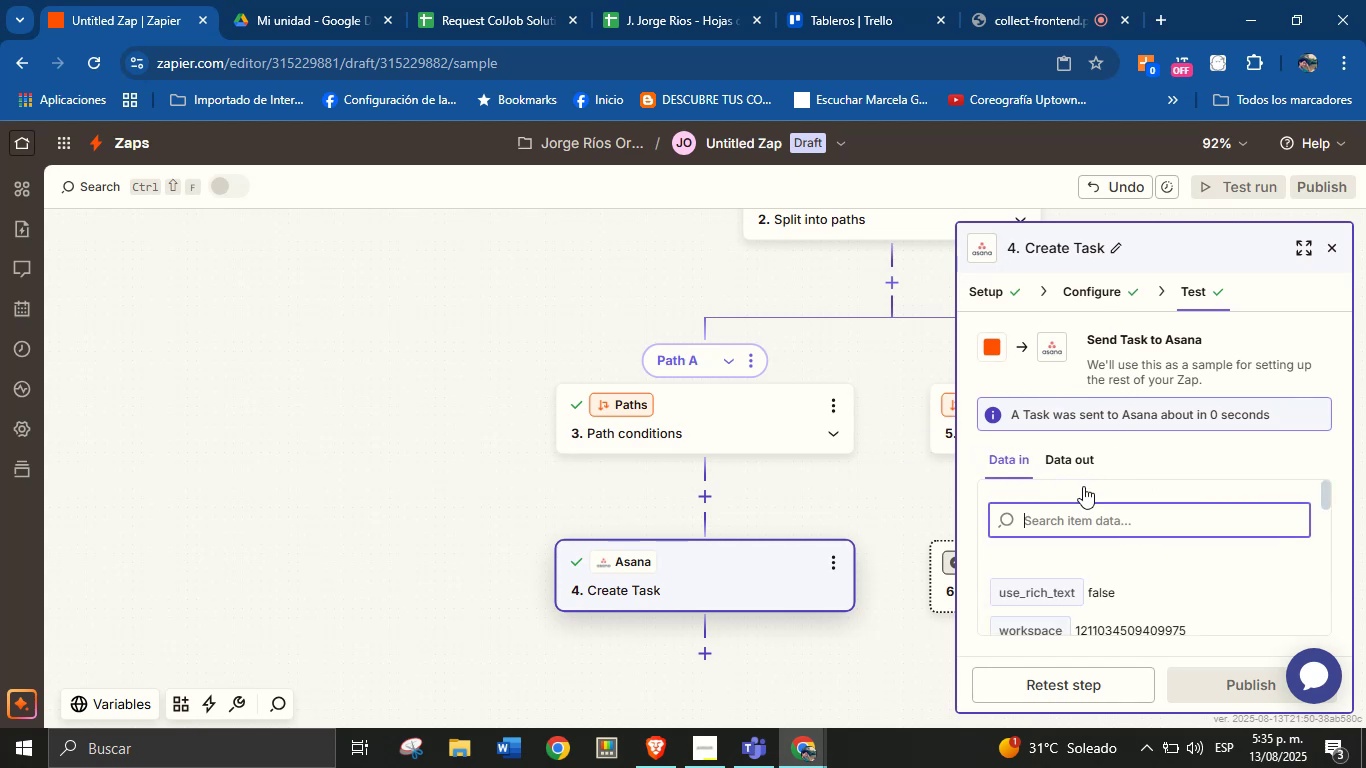 
scroll: coordinate [1177, 599], scroll_direction: up, amount: 1.0
 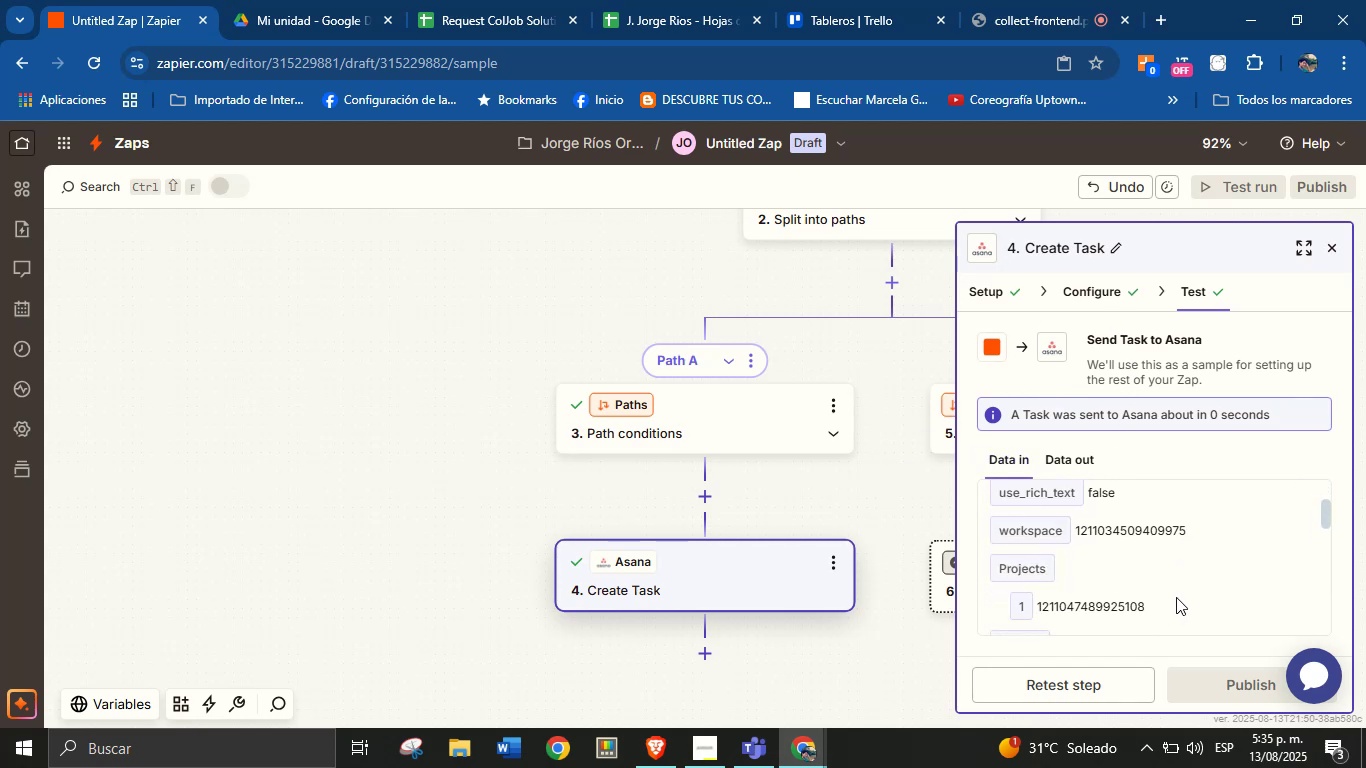 
scroll: coordinate [1188, 558], scroll_direction: down, amount: 2.0
 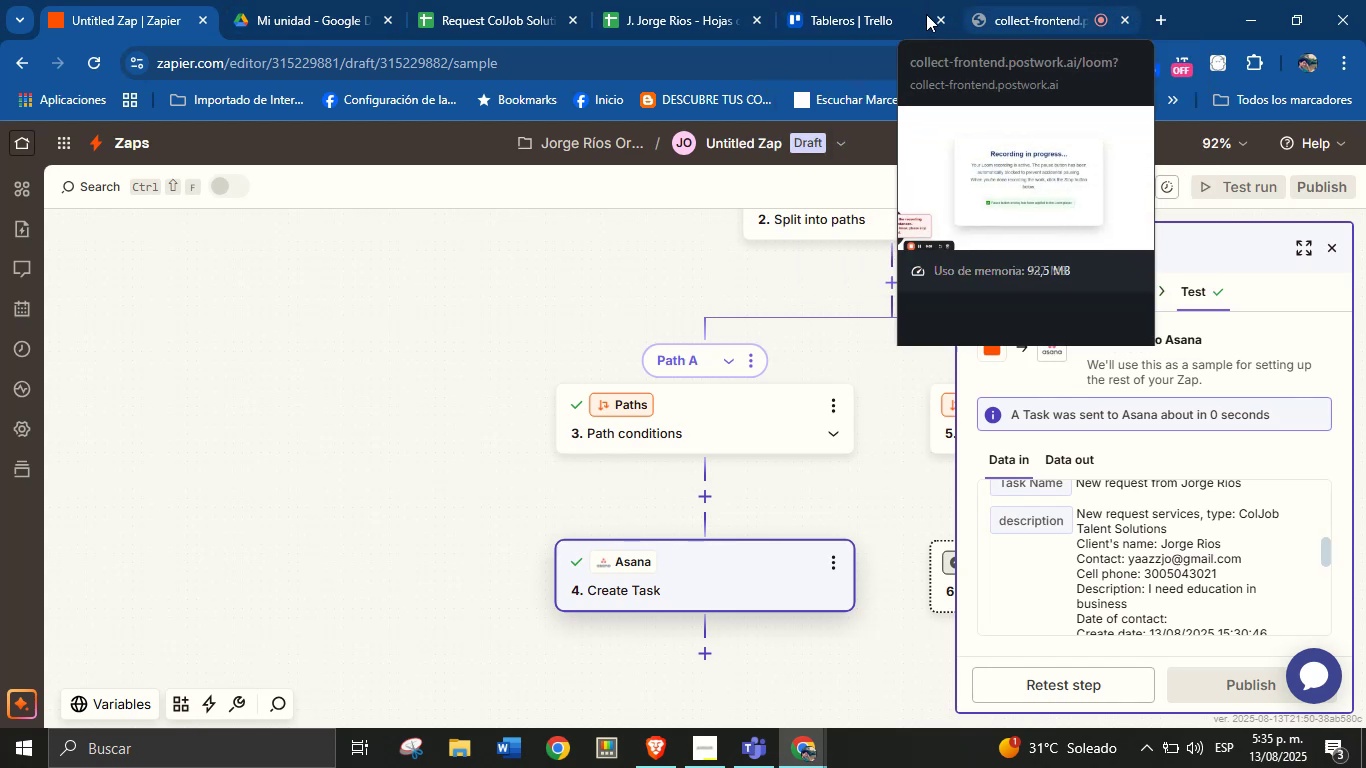 
left_click([892, 5])
 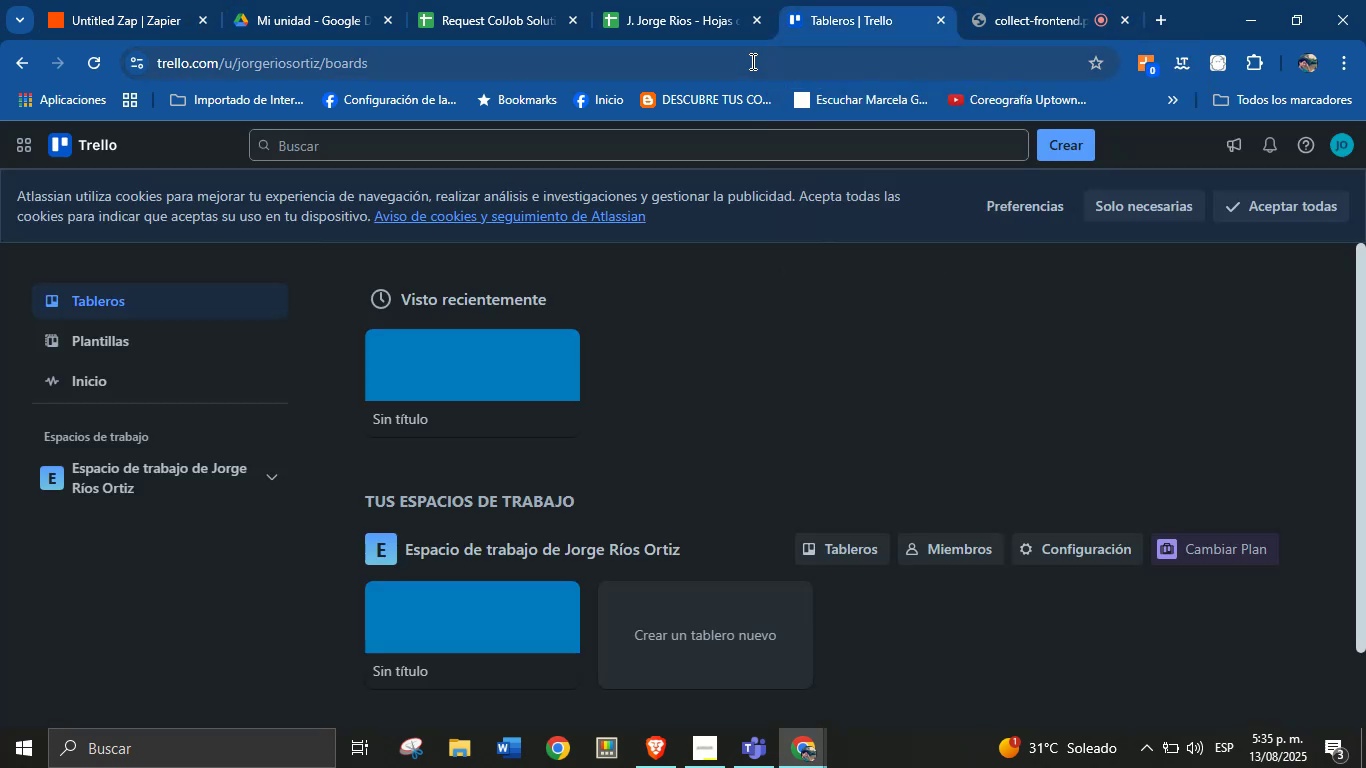 
left_click([747, 61])
 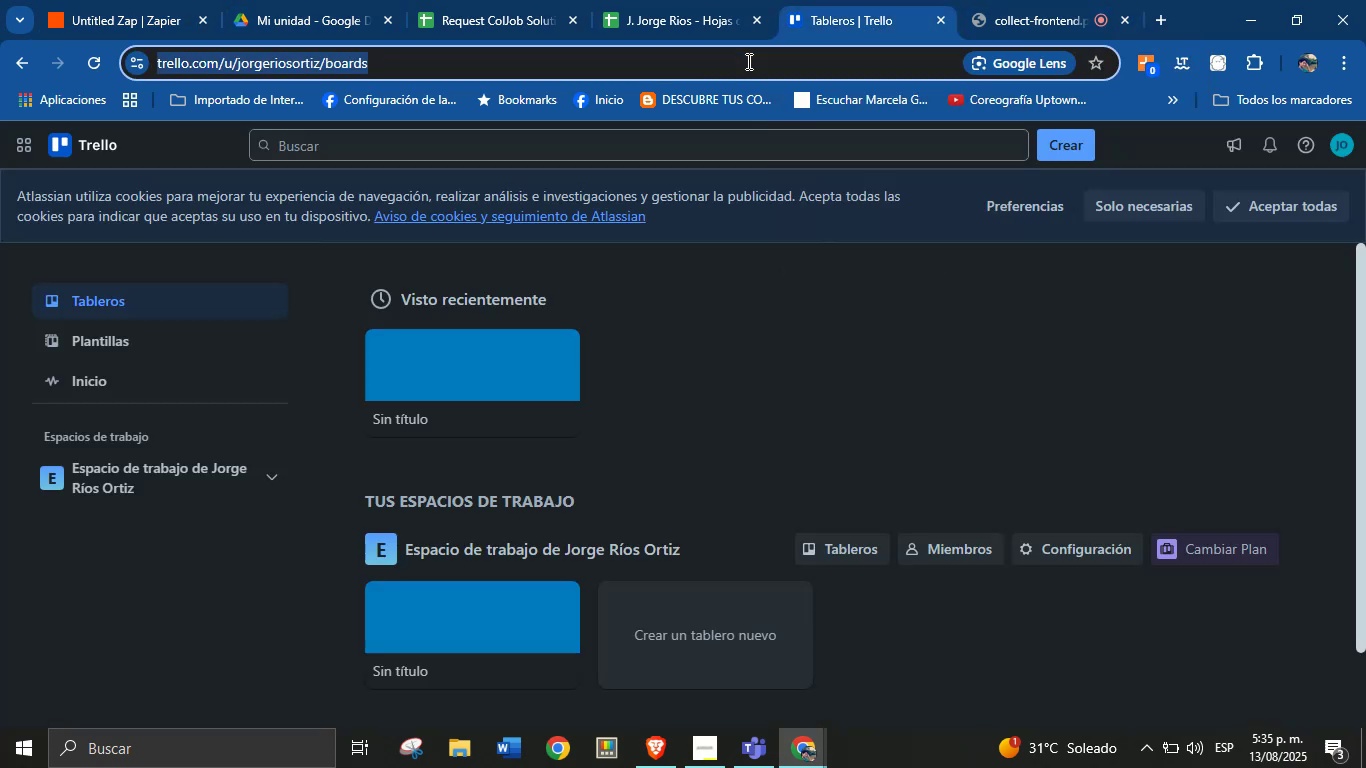 
type(asana)
 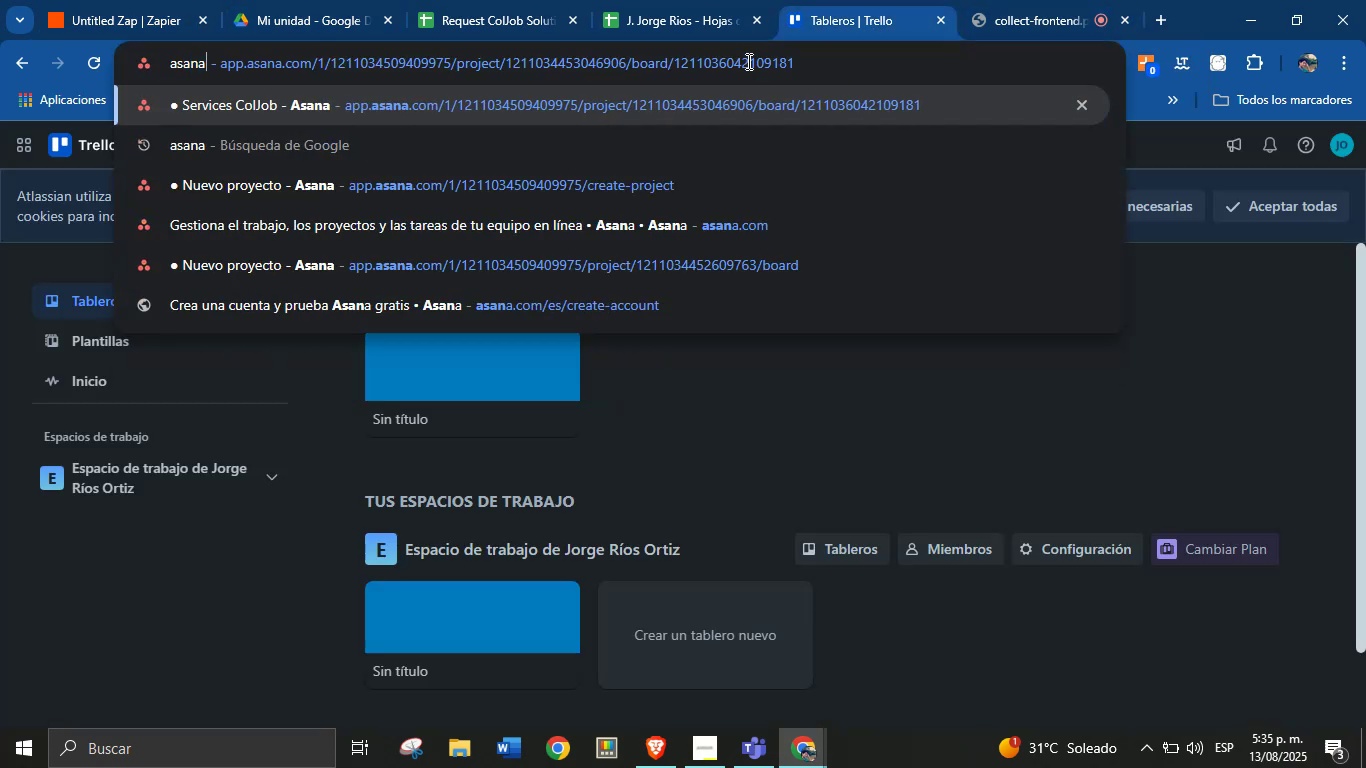 
key(Enter)
 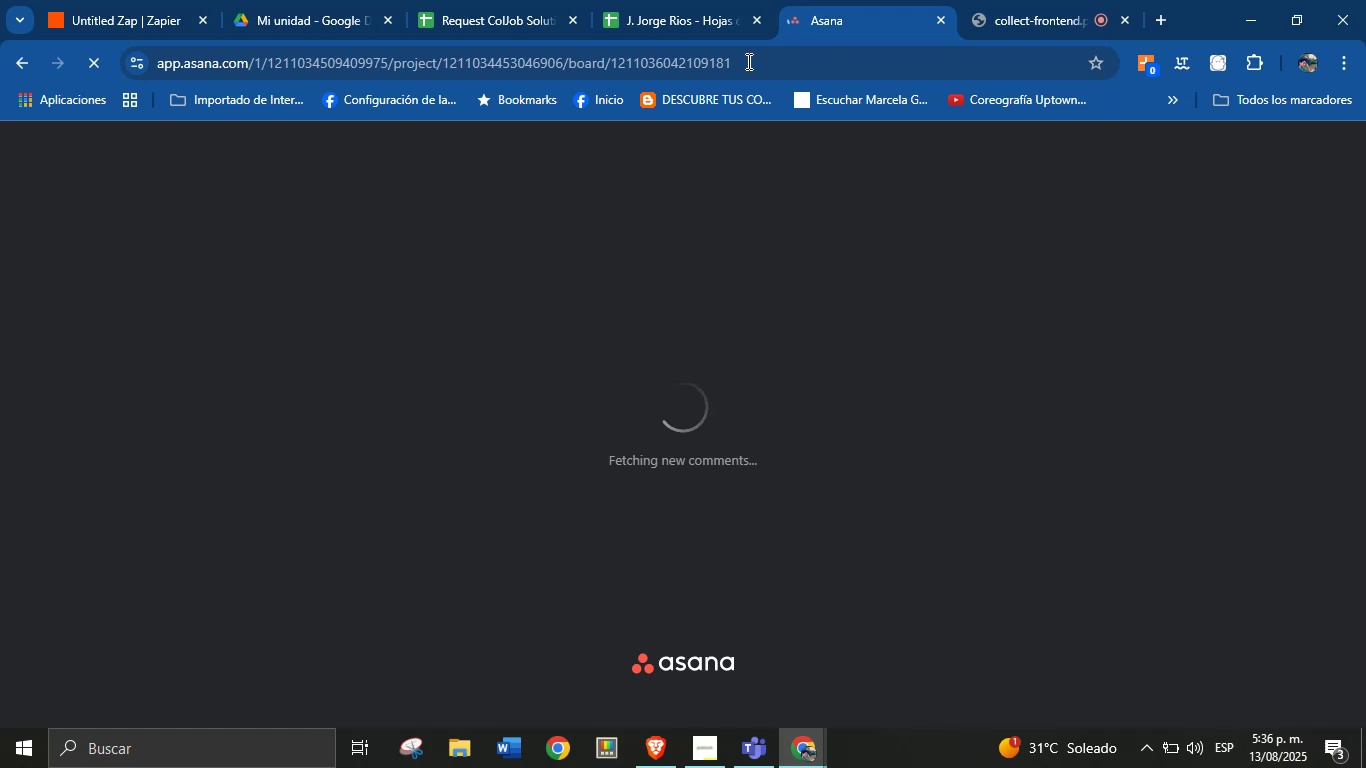 
wait(19.99)
 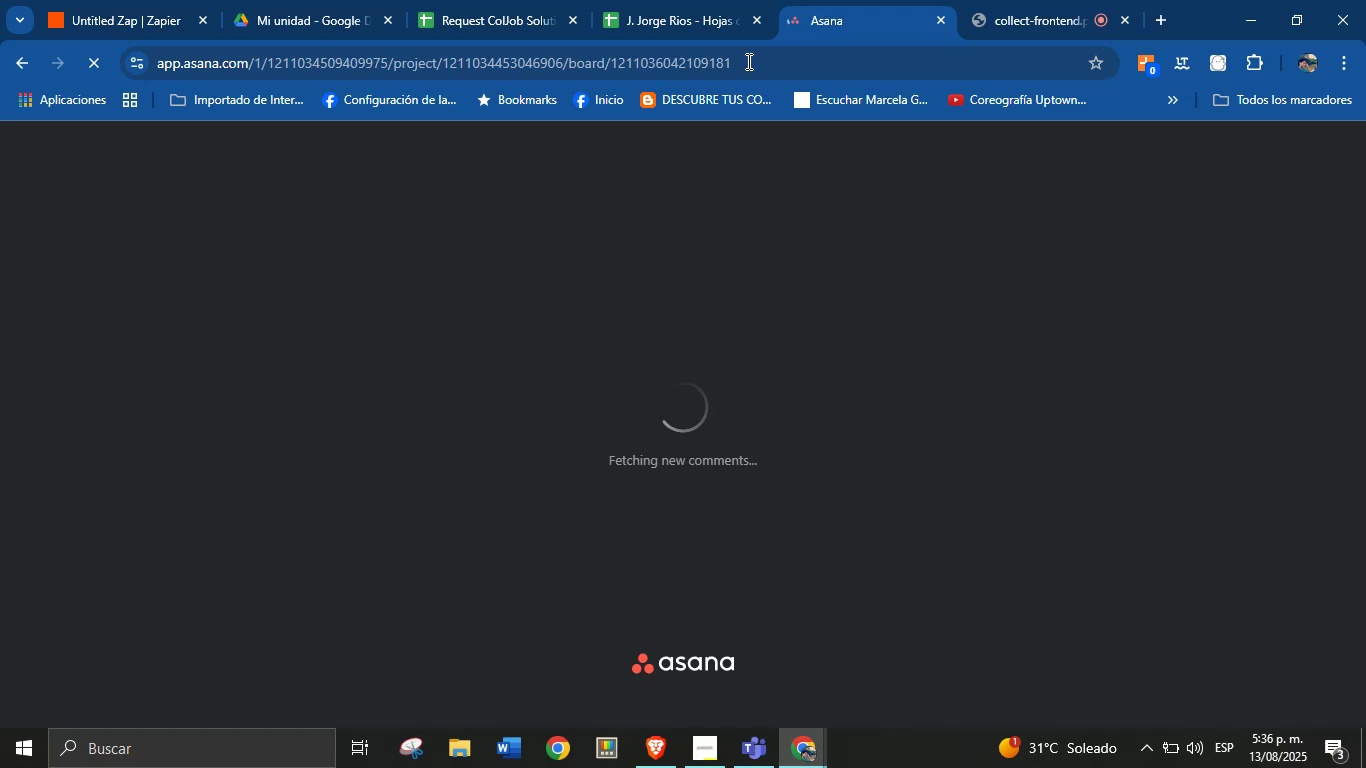 
mouse_move([547, 178])
 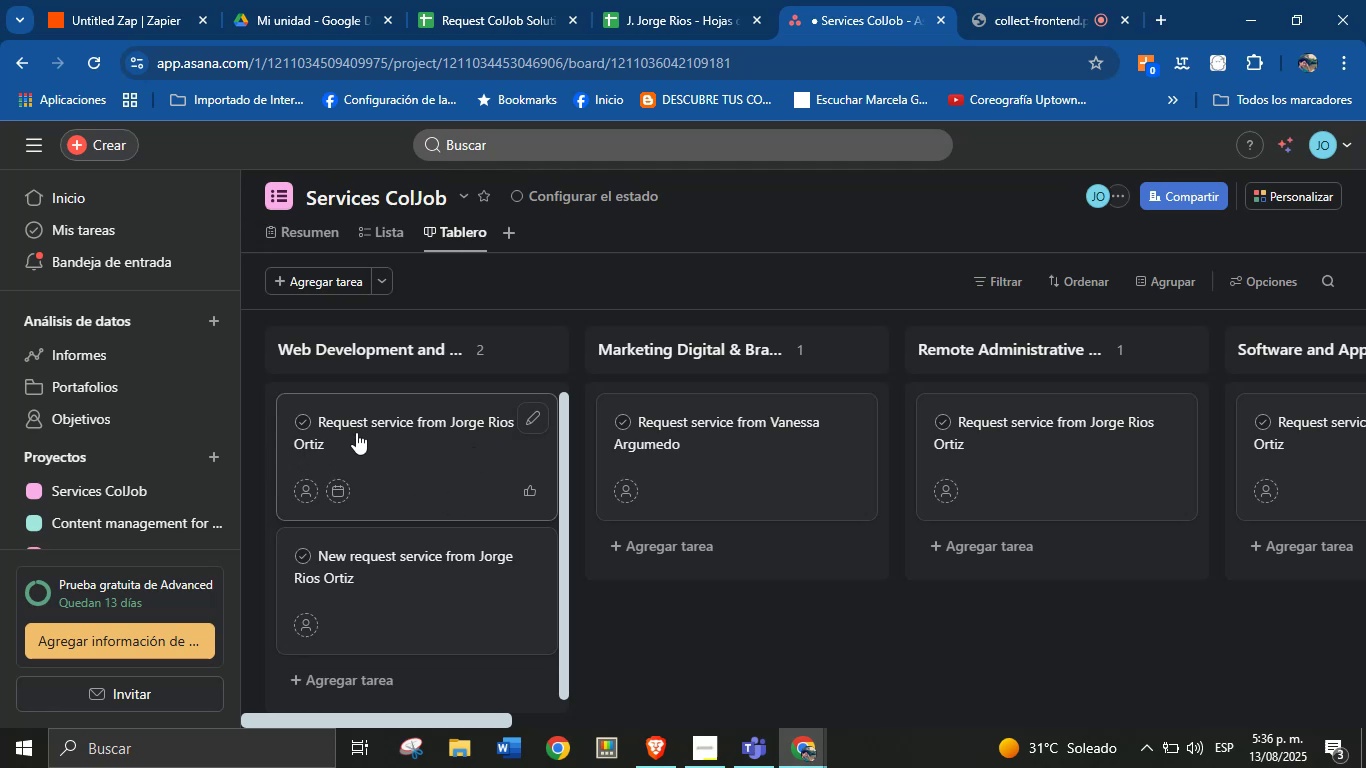 
scroll: coordinate [141, 528], scroll_direction: down, amount: 3.0
 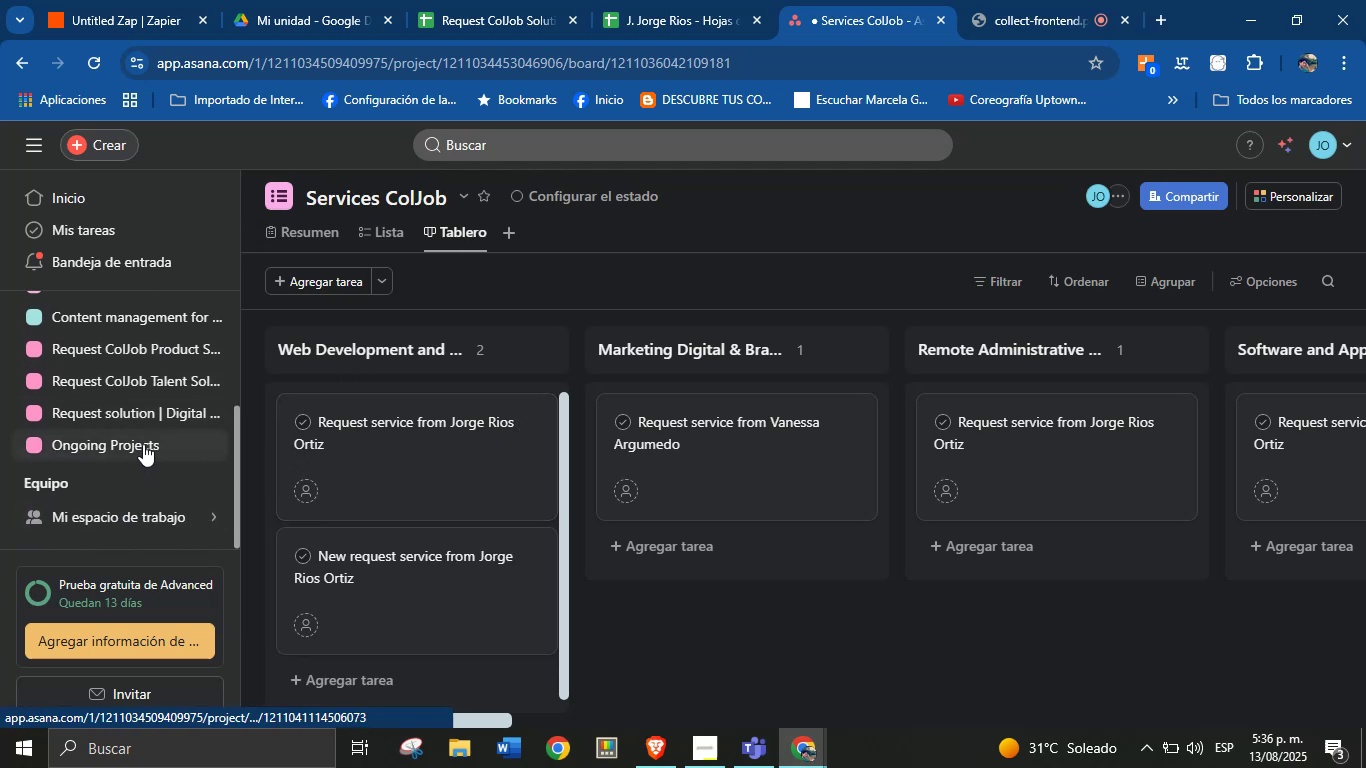 
scroll: coordinate [143, 438], scroll_direction: up, amount: 1.0
 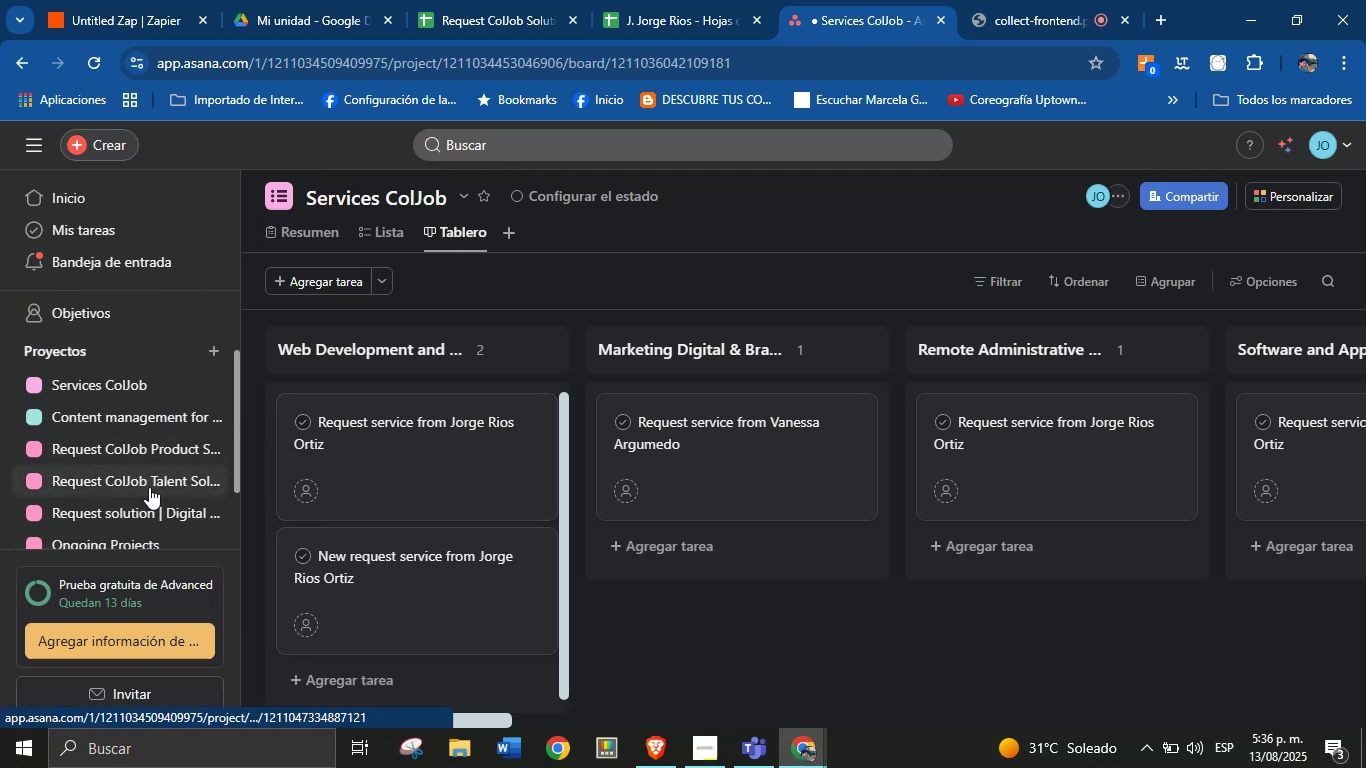 
left_click([149, 487])
 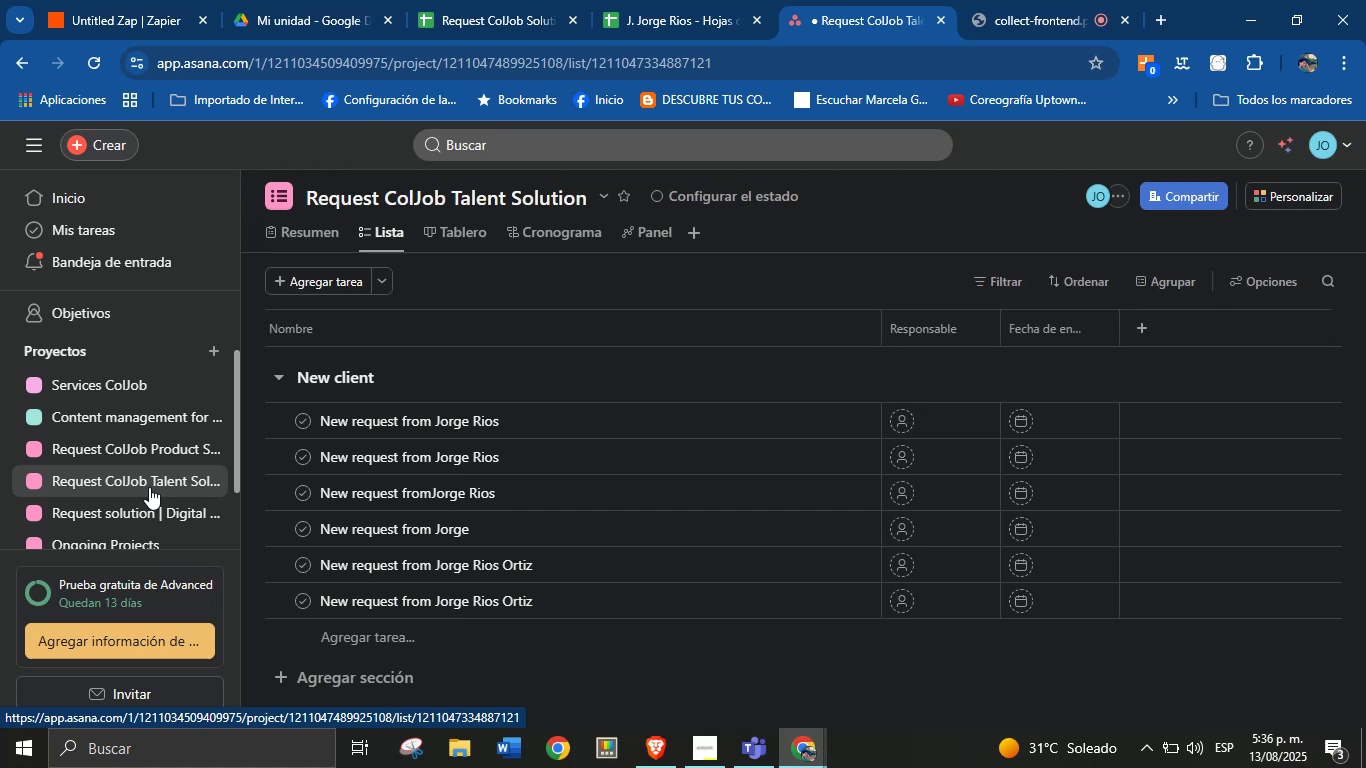 
left_click([432, 234])
 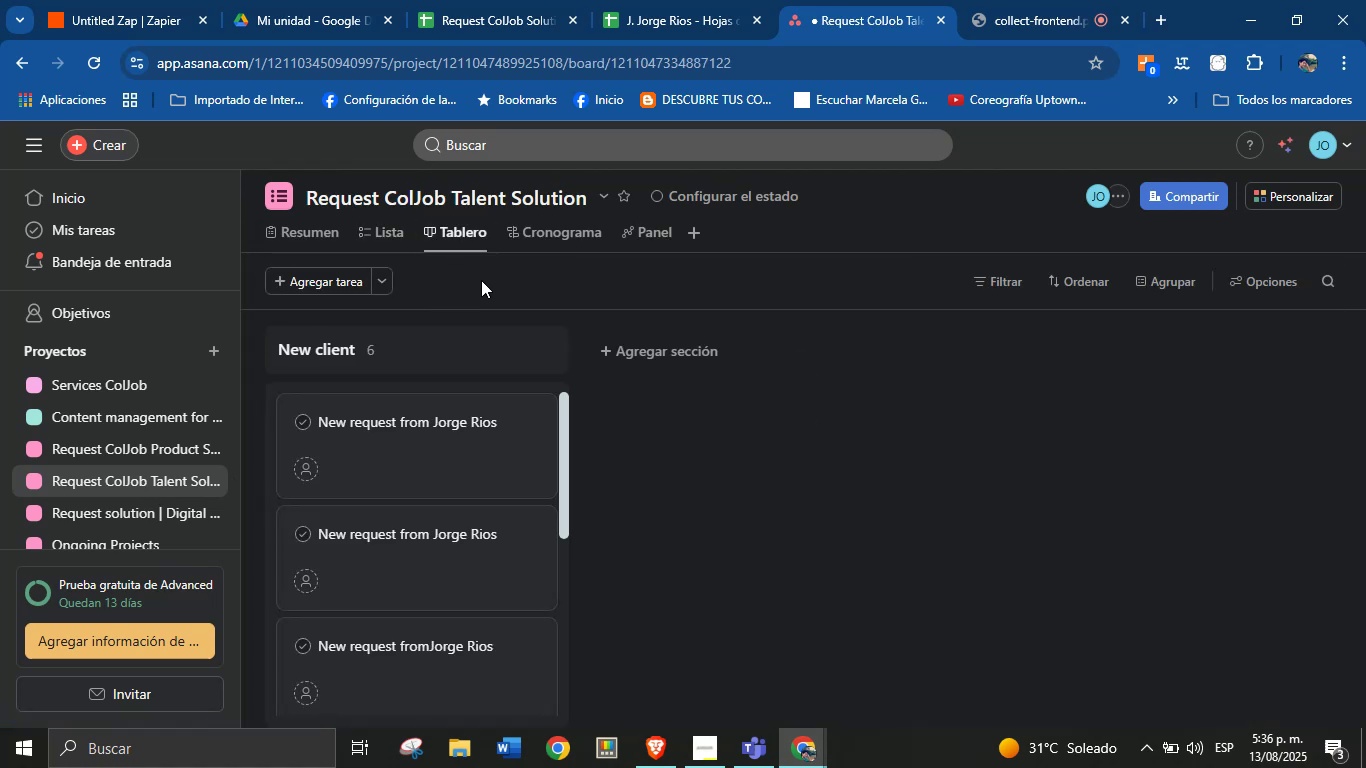 
left_click([481, 280])
 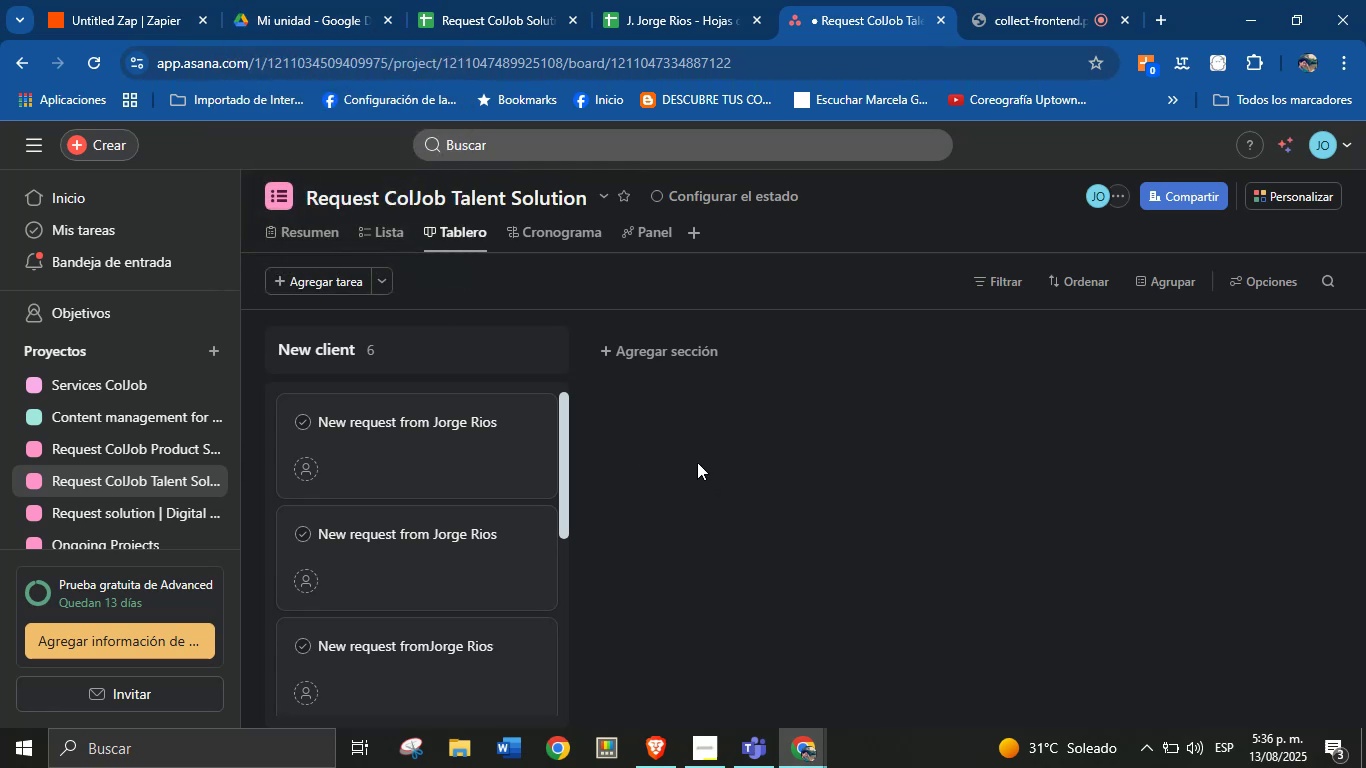 
wait(19.36)
 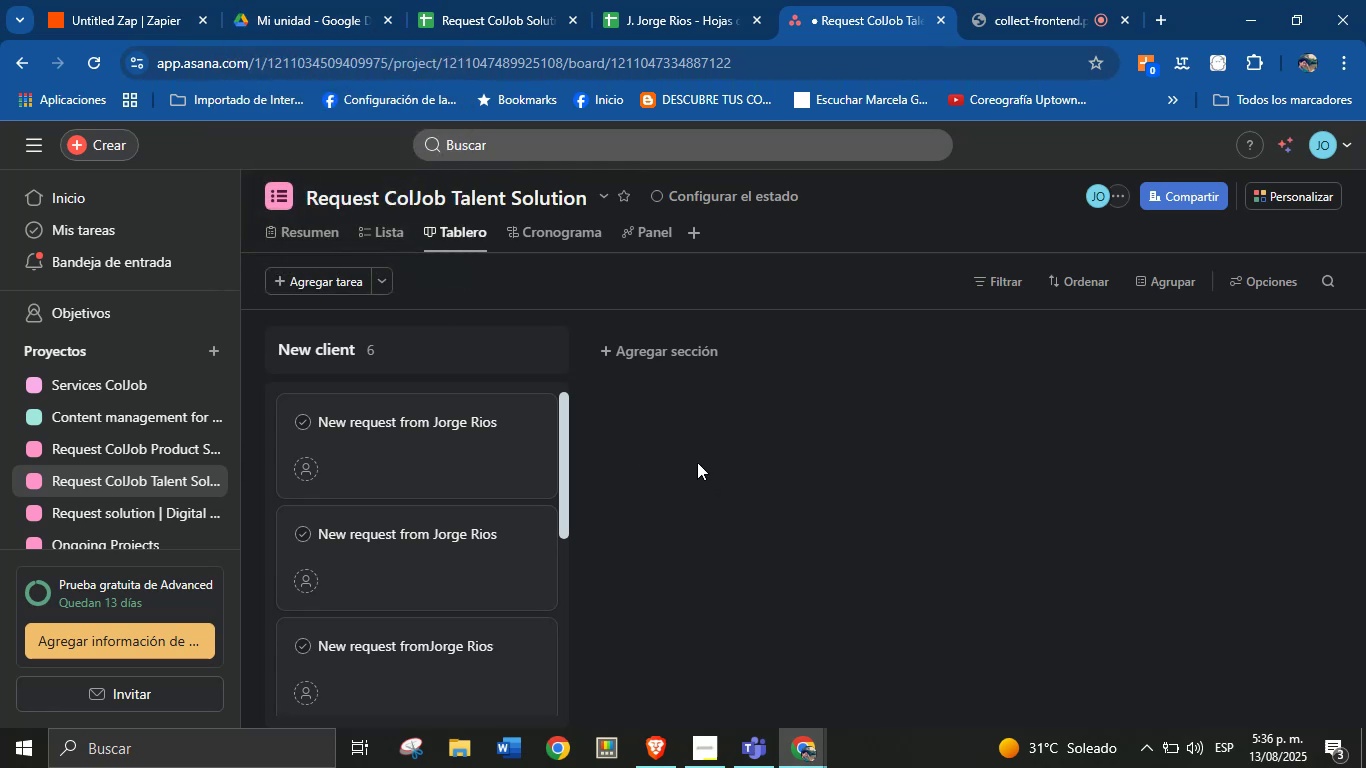 
mouse_move([604, 338])
 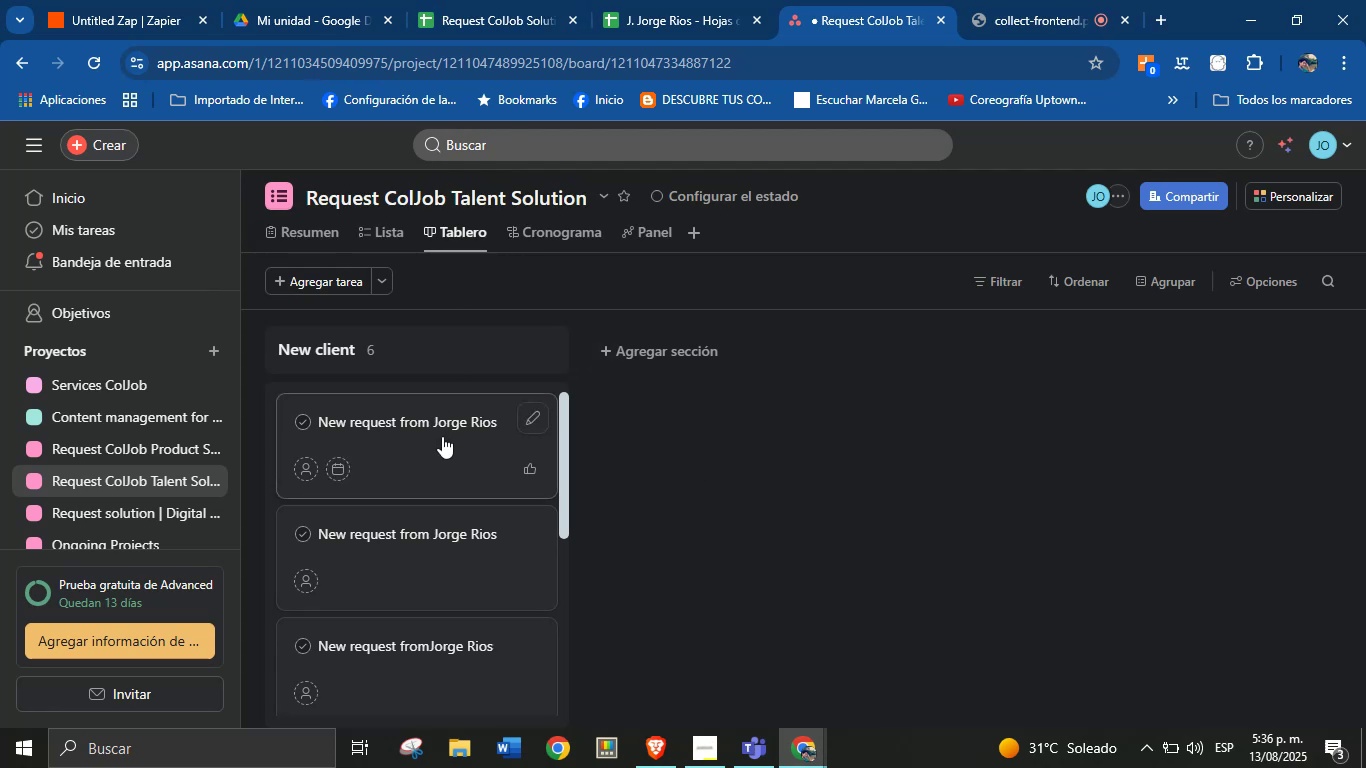 
left_click([442, 435])
 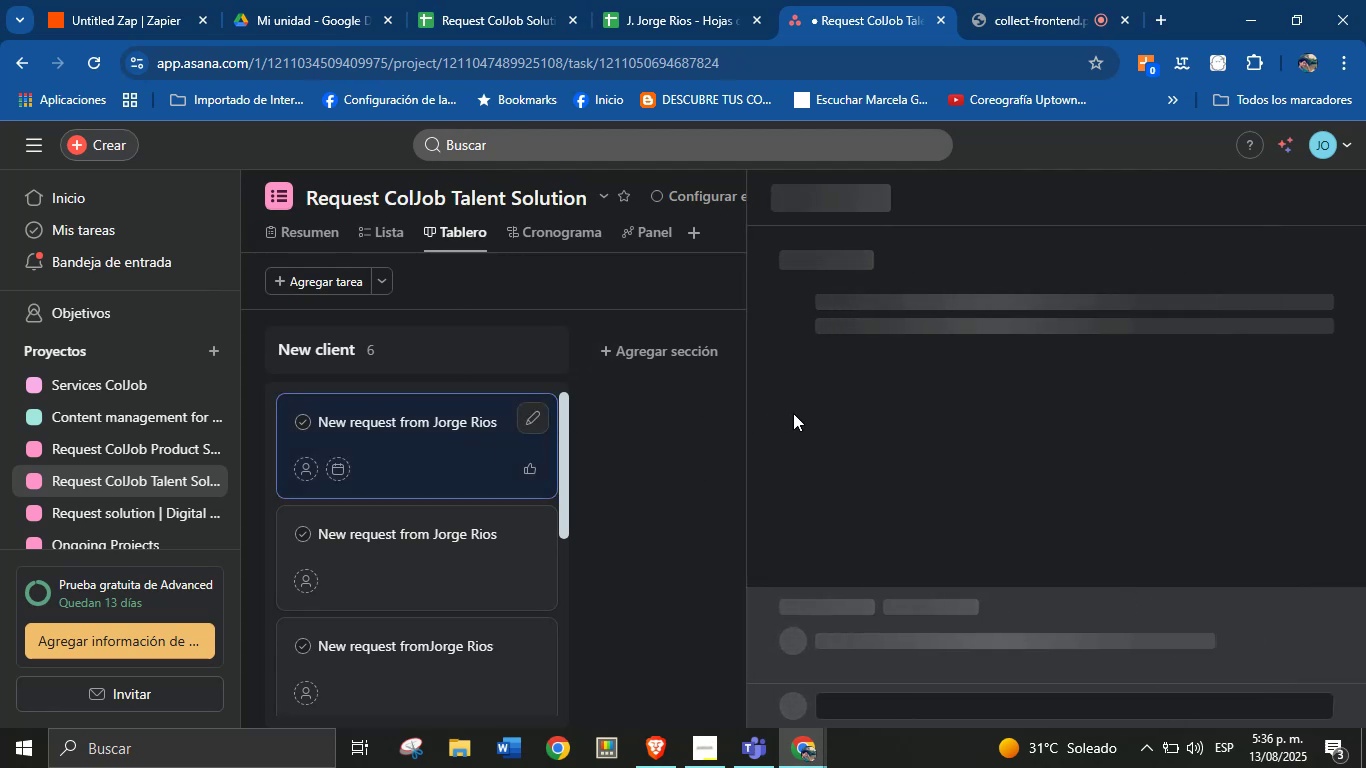 
scroll: coordinate [986, 434], scroll_direction: down, amount: 2.0
 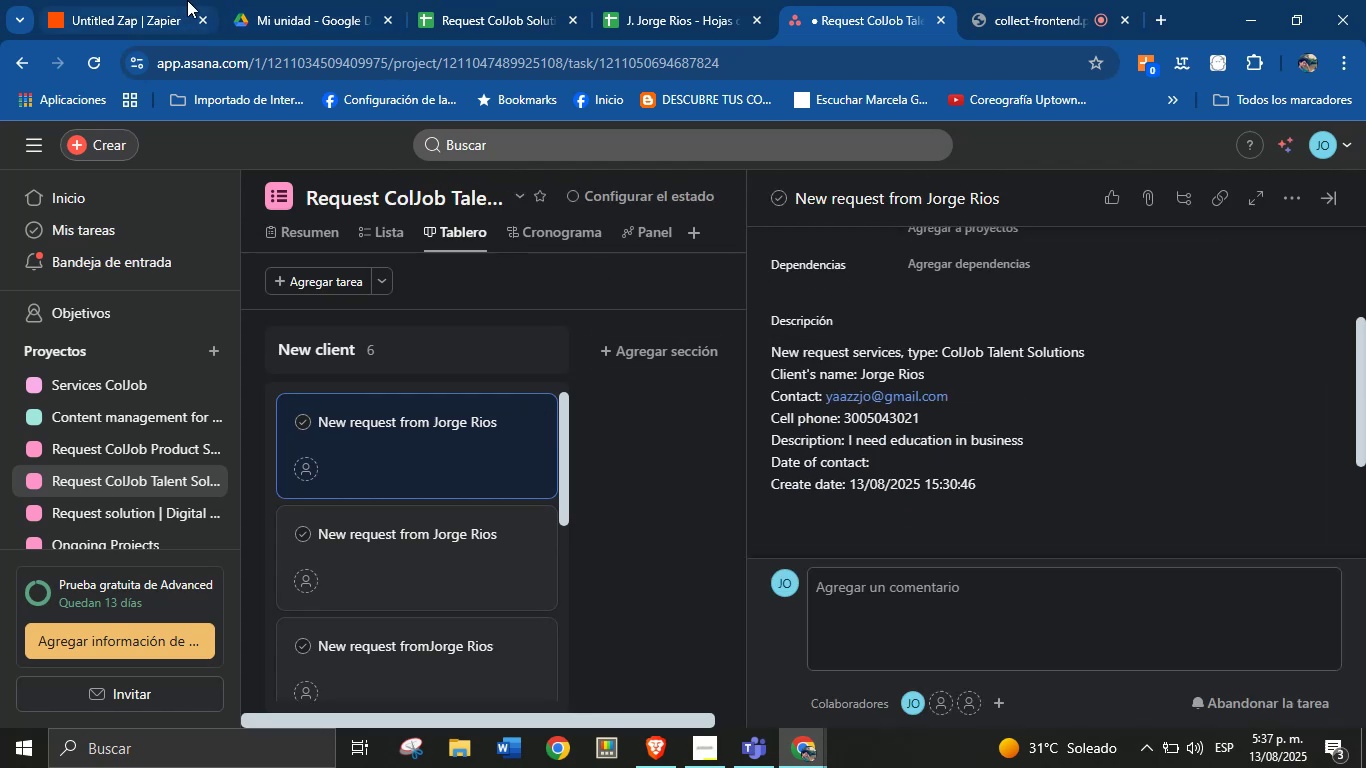 
wait(9.46)
 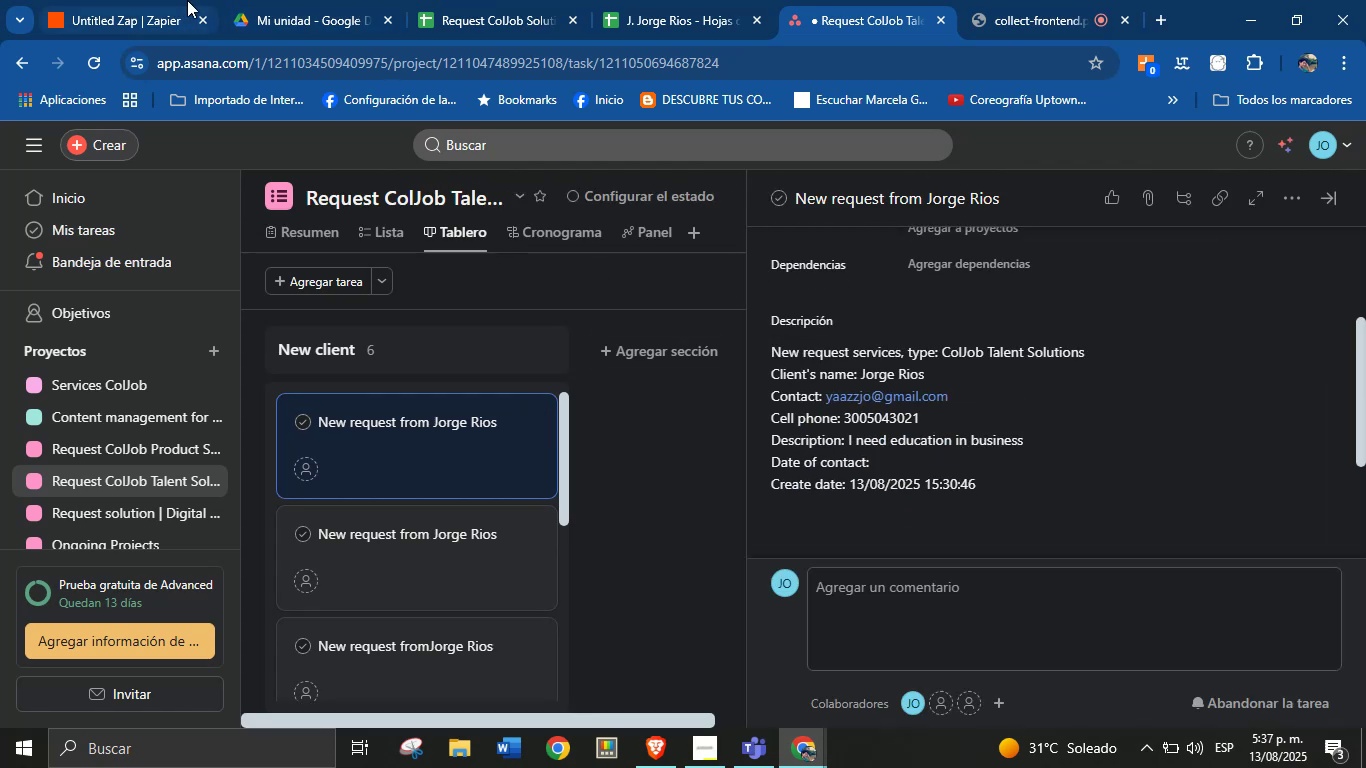 
left_click([136, 0])
 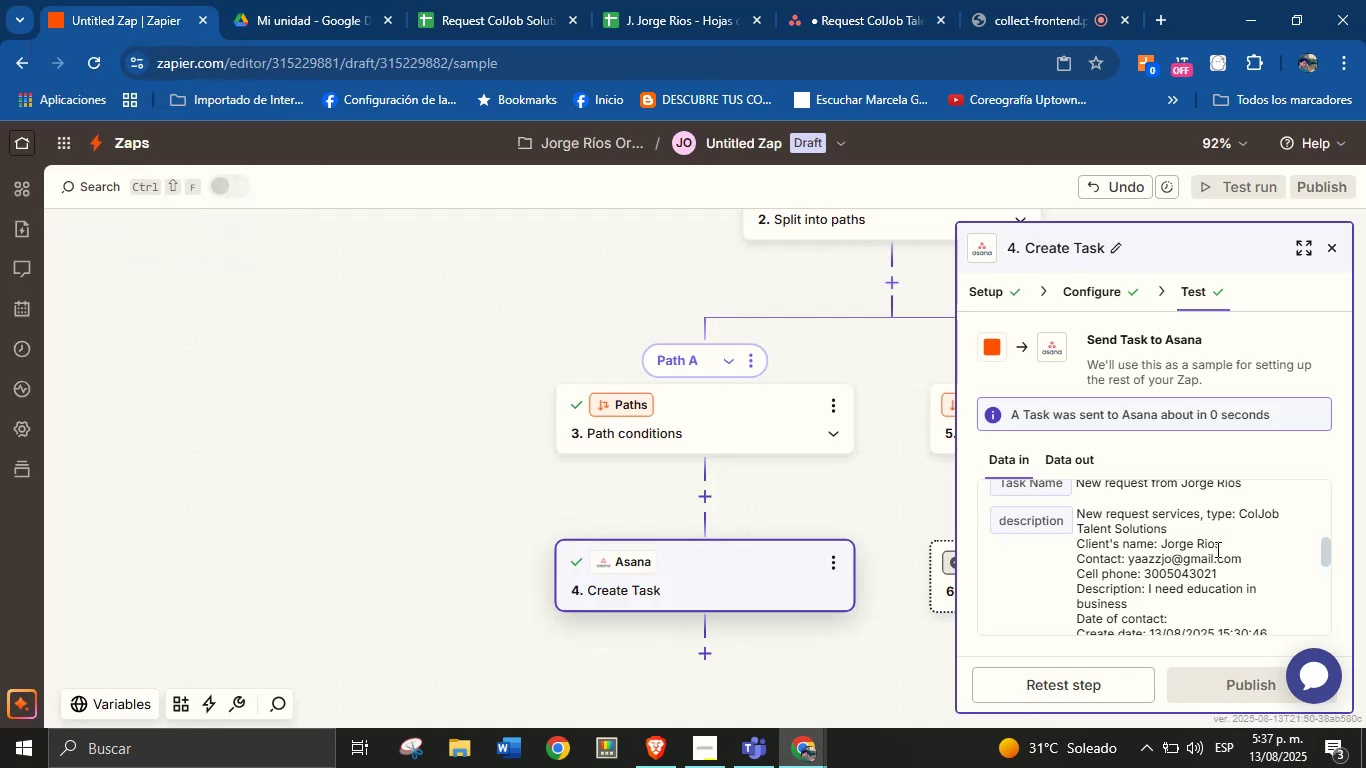 
scroll: coordinate [1228, 567], scroll_direction: down, amount: 1.0
 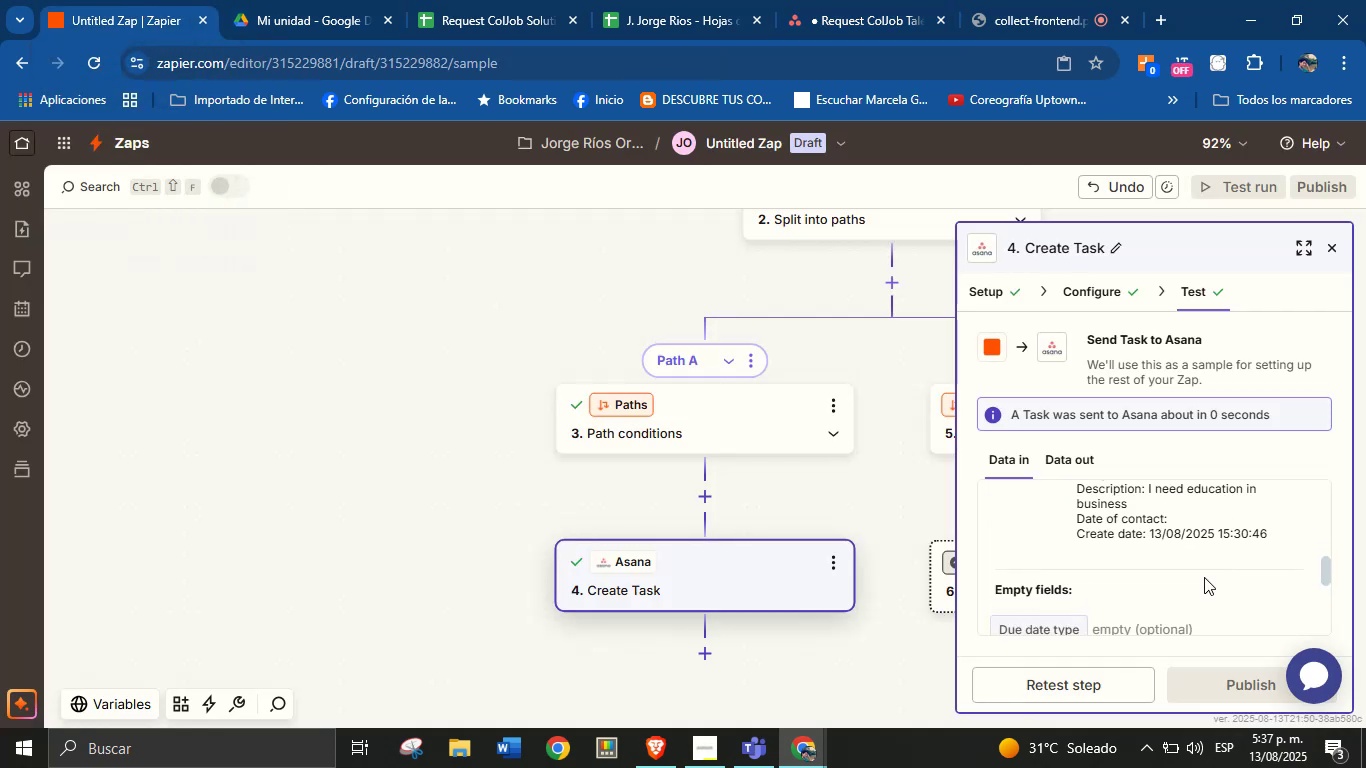 
left_click([1204, 578])
 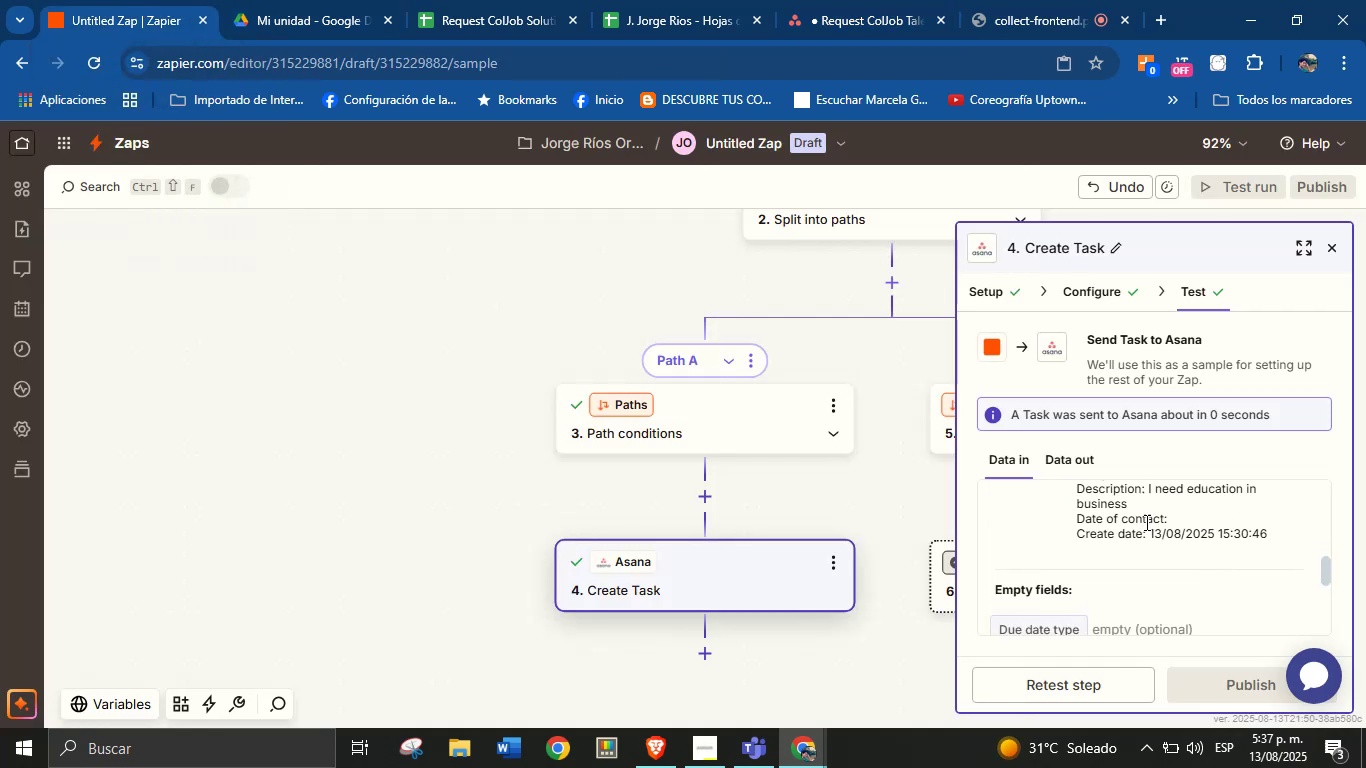 
scroll: coordinate [1187, 571], scroll_direction: down, amount: 2.0
 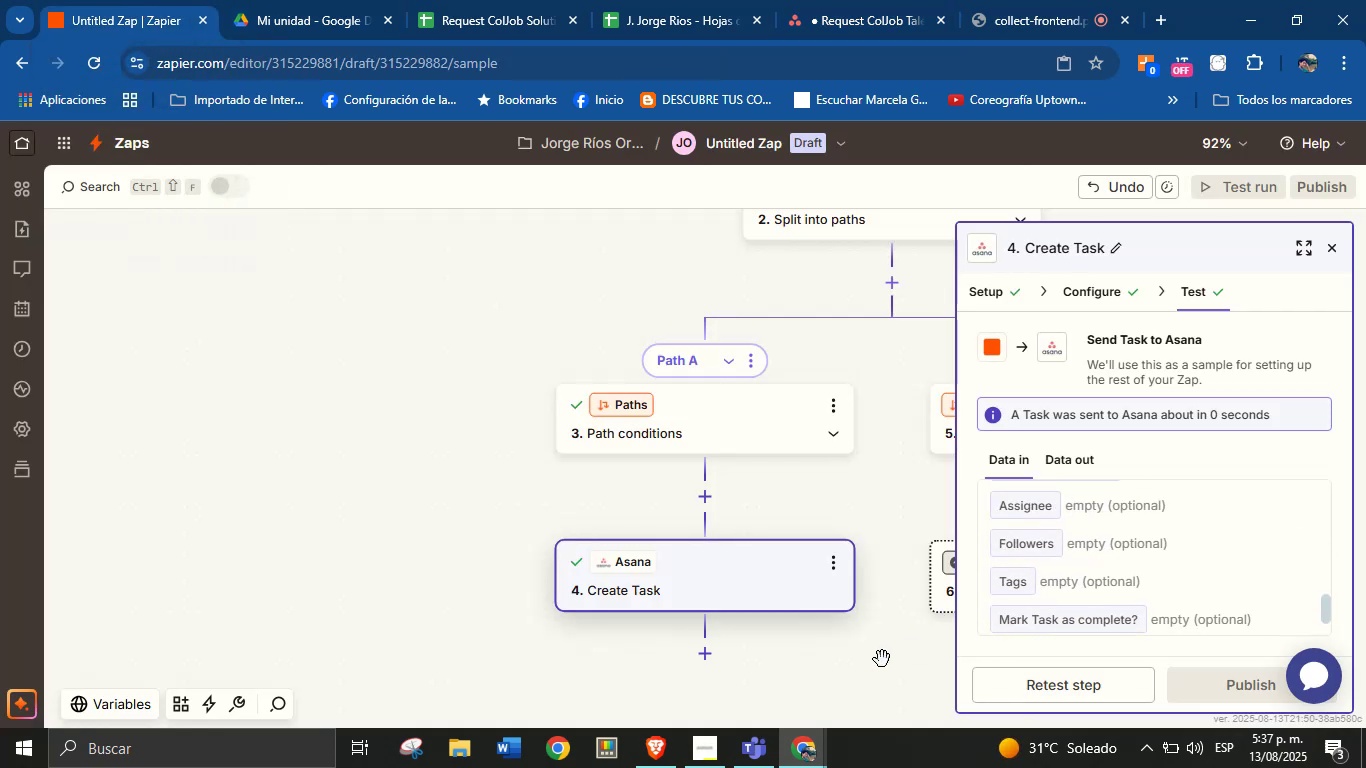 
left_click([845, 669])
 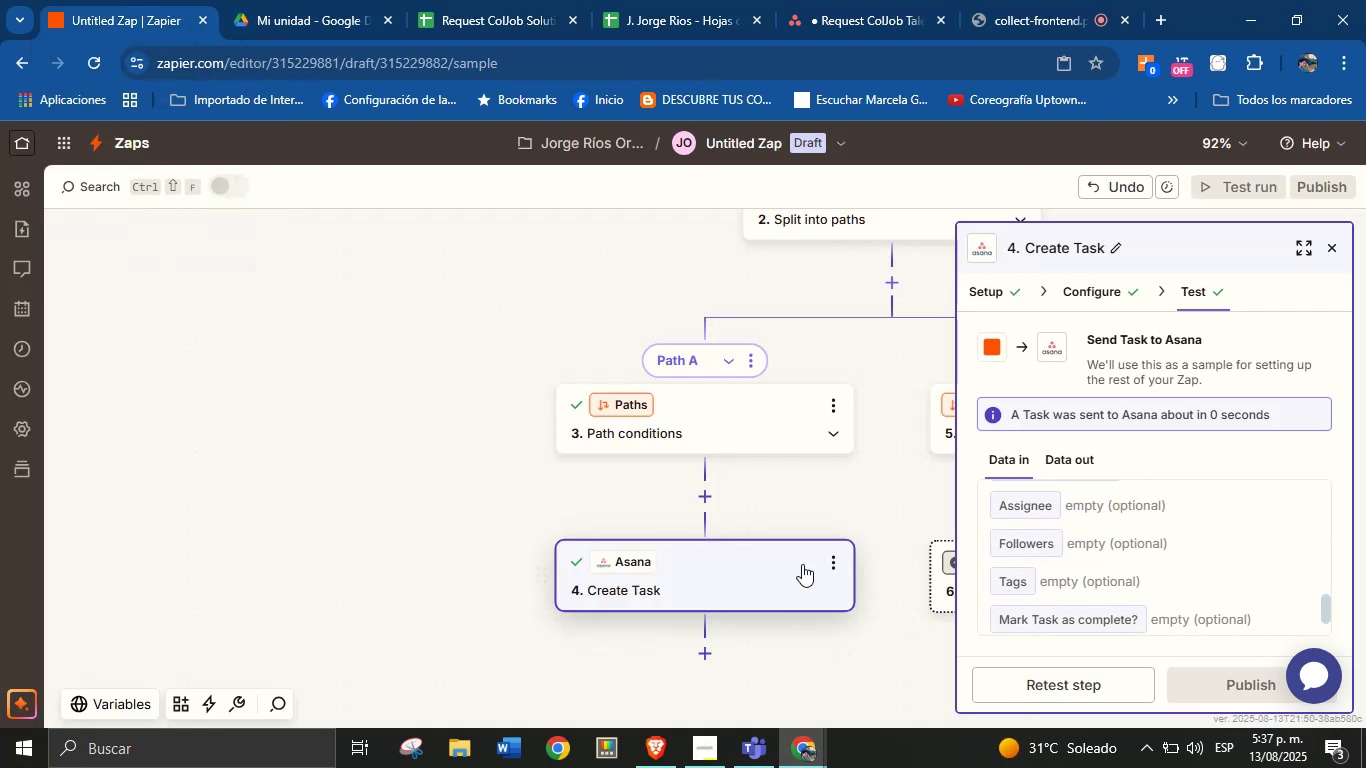 
left_click_drag(start_coordinate=[811, 508], to_coordinate=[799, 450])
 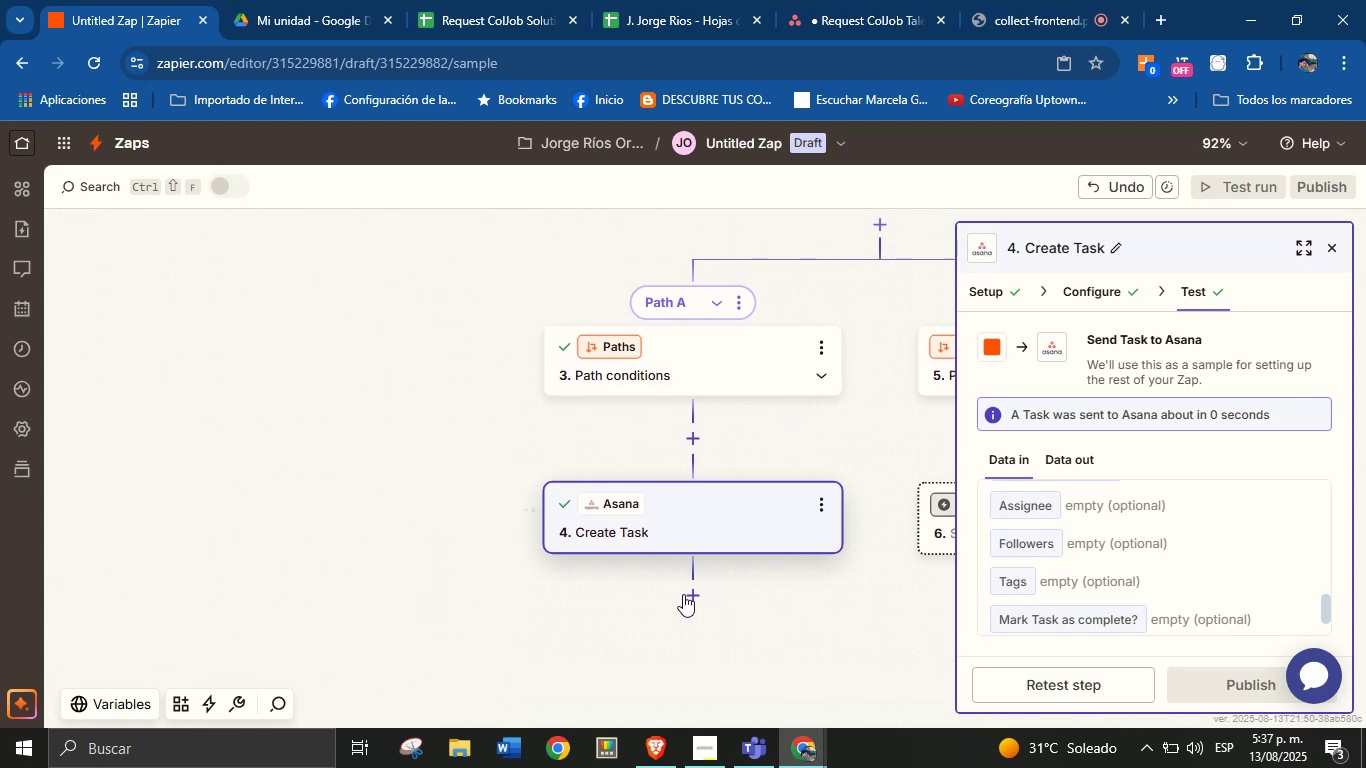 
left_click([685, 595])
 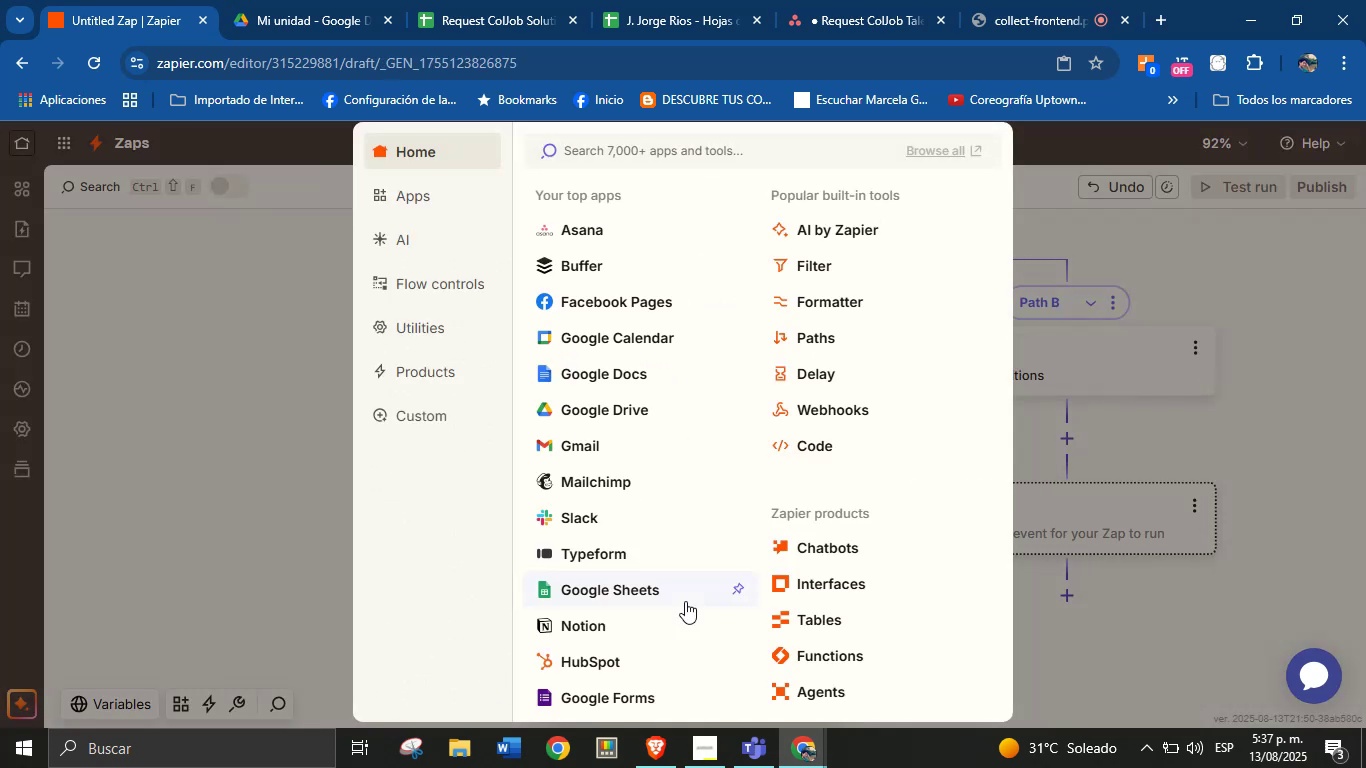 
left_click([603, 442])
 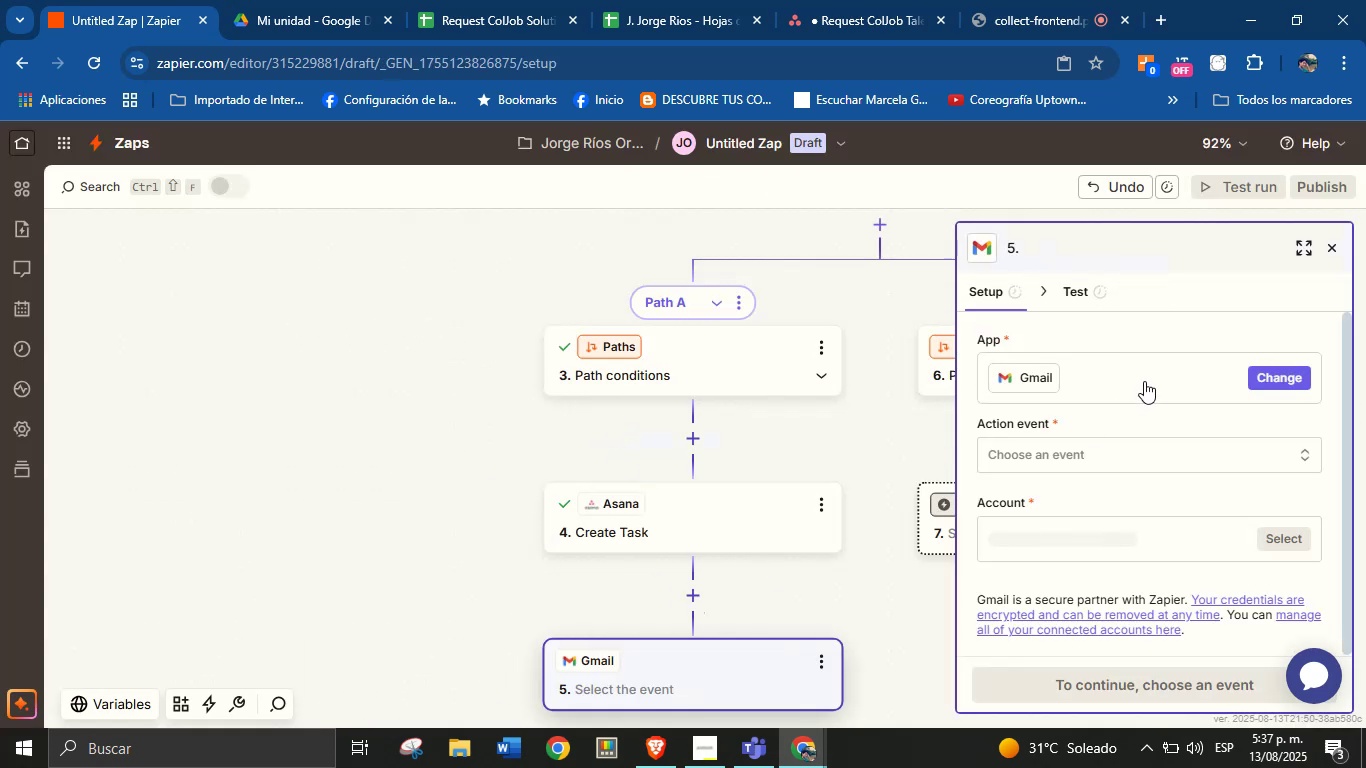 
left_click([1108, 447])
 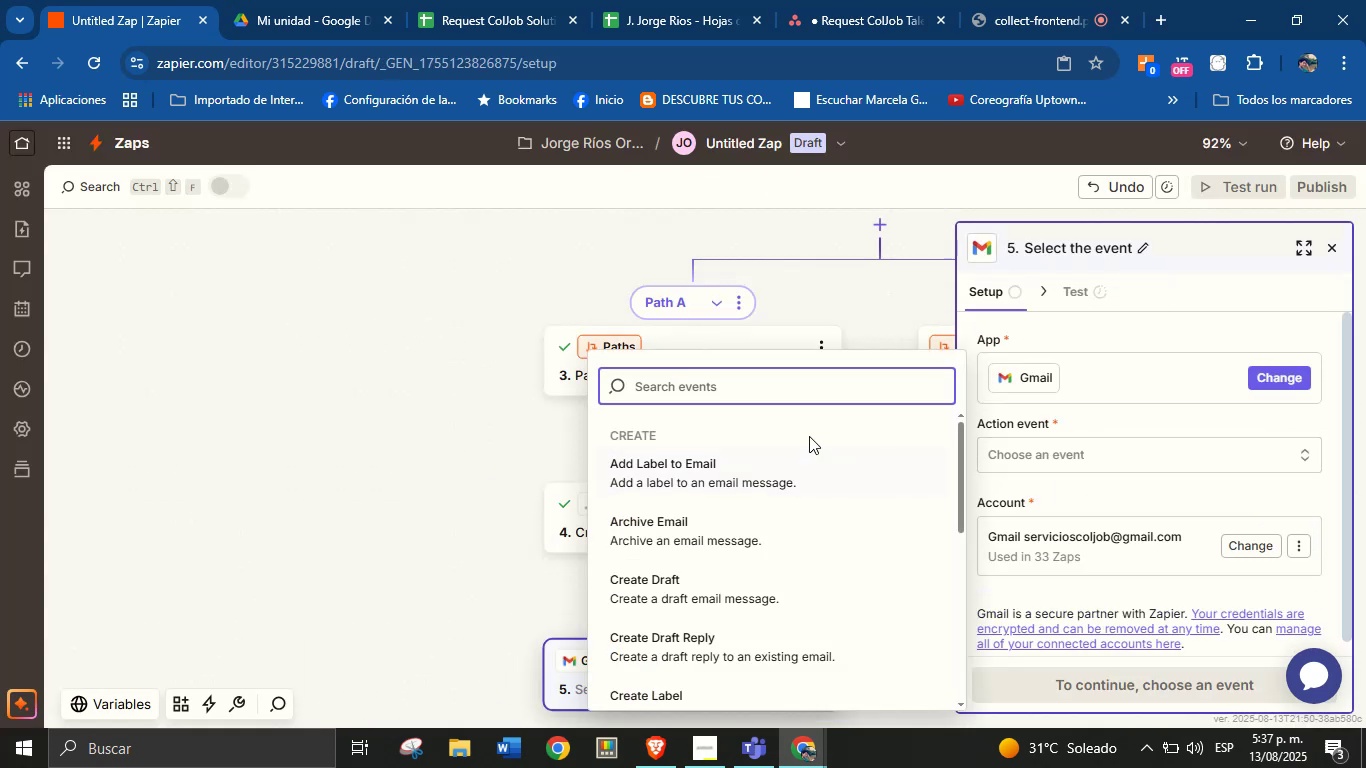 
type(send)
 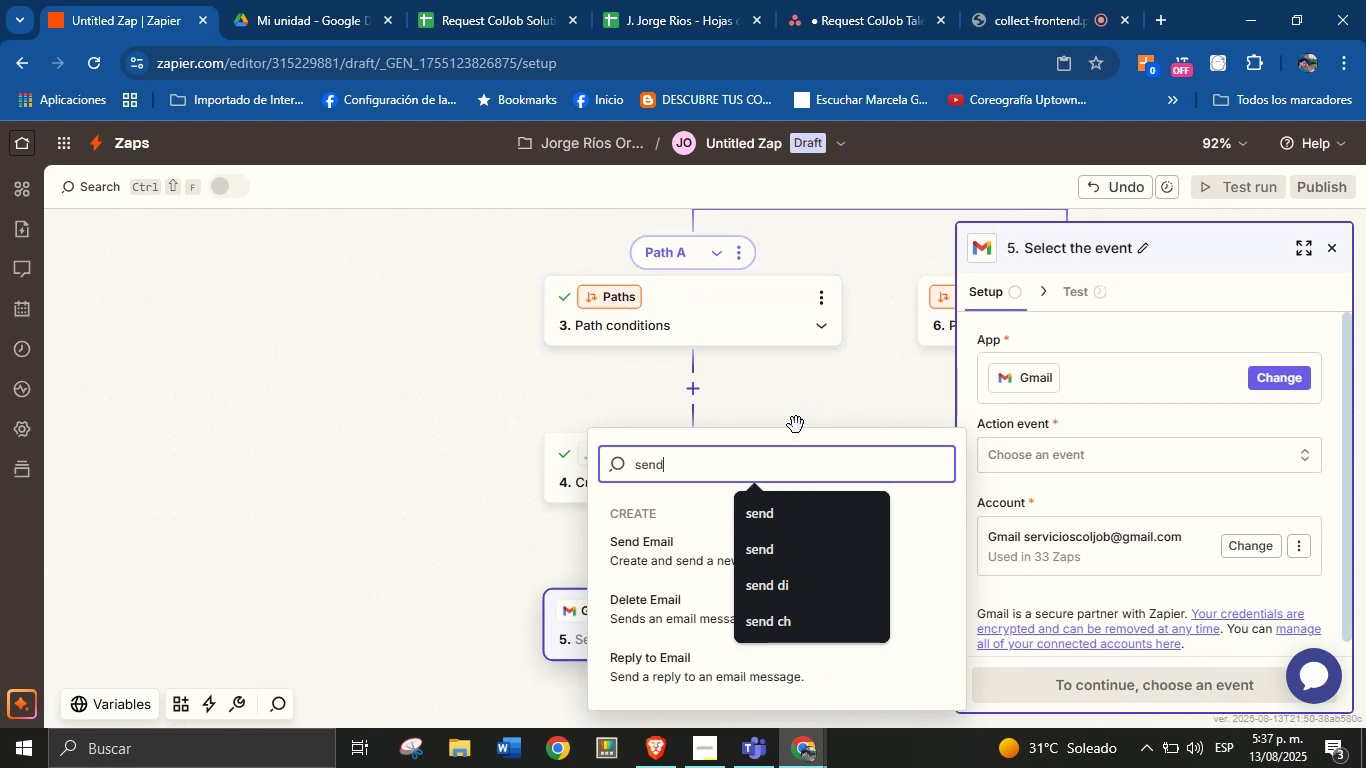 
scroll: coordinate [809, 394], scroll_direction: down, amount: 1.0
 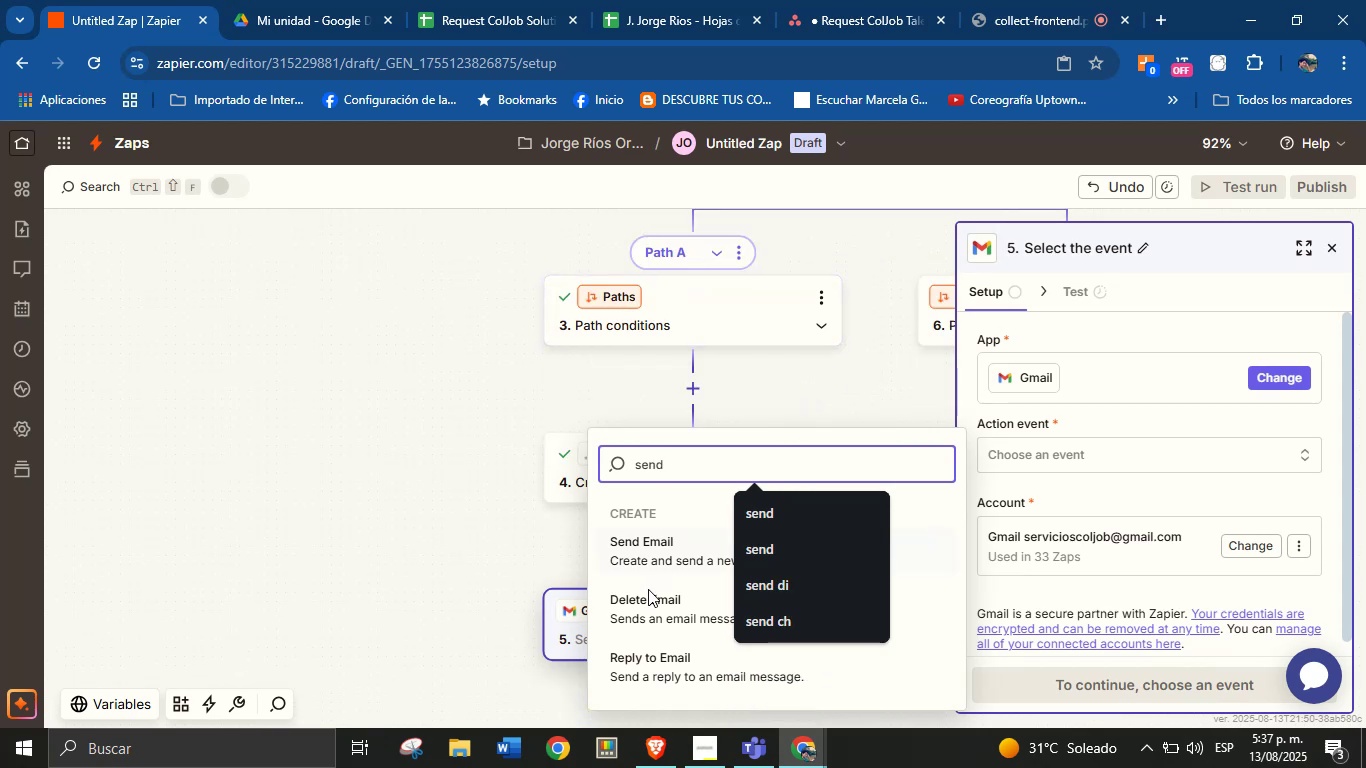 
left_click([653, 559])
 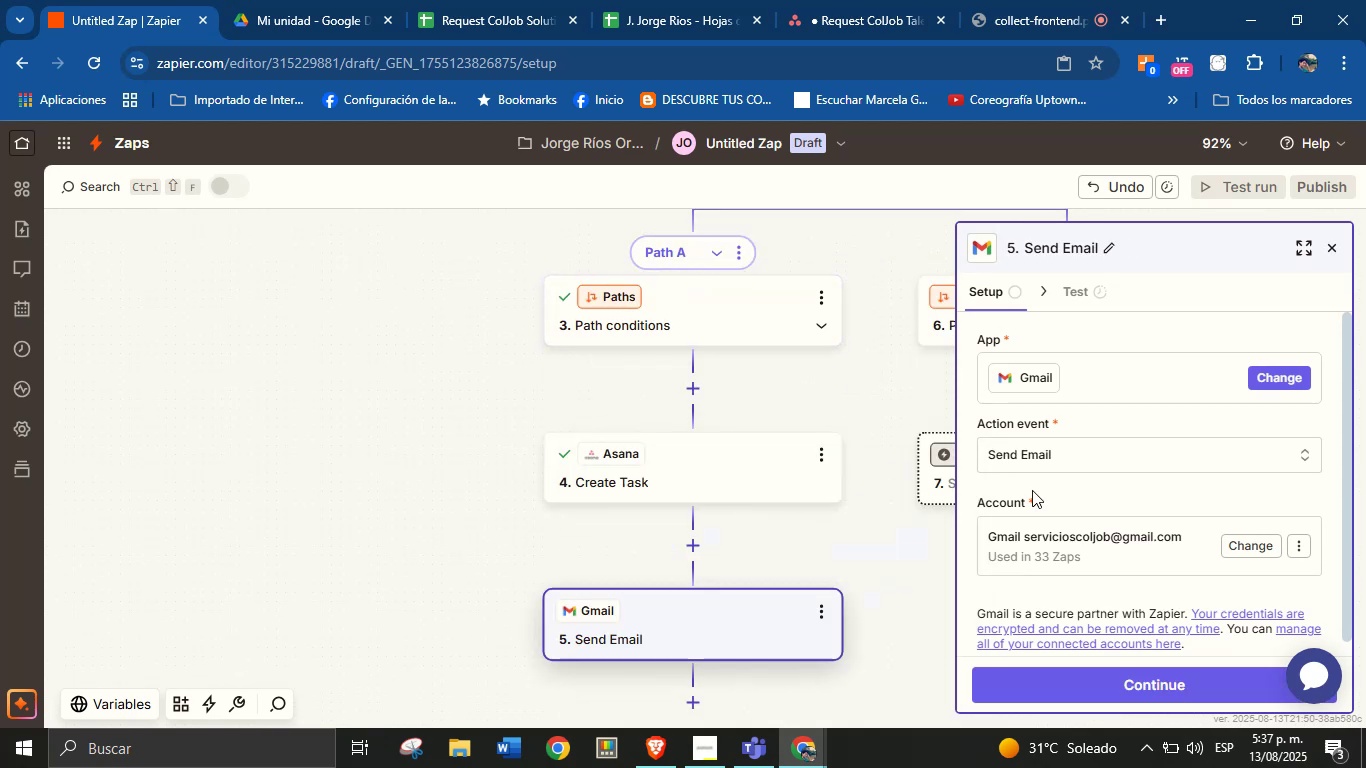 
left_click([1053, 497])
 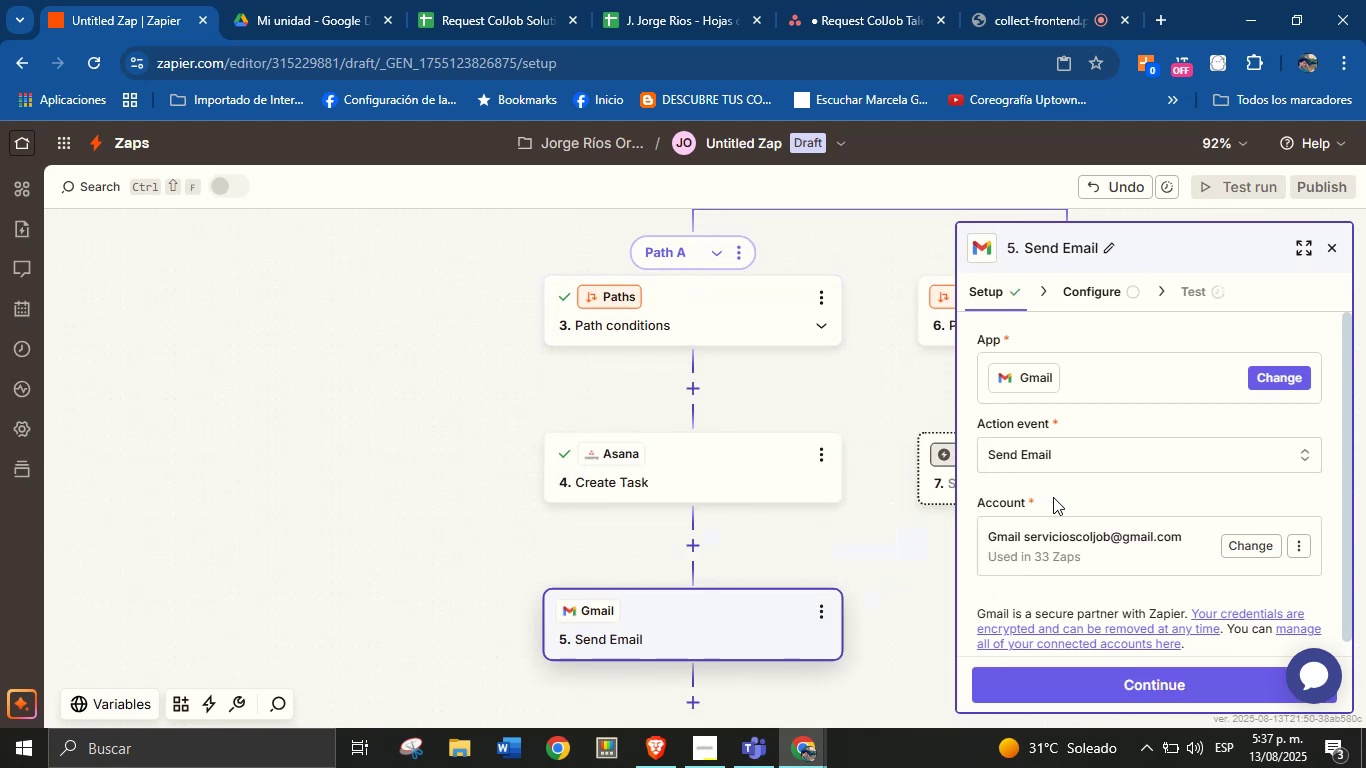 
scroll: coordinate [1053, 496], scroll_direction: none, amount: 0.0
 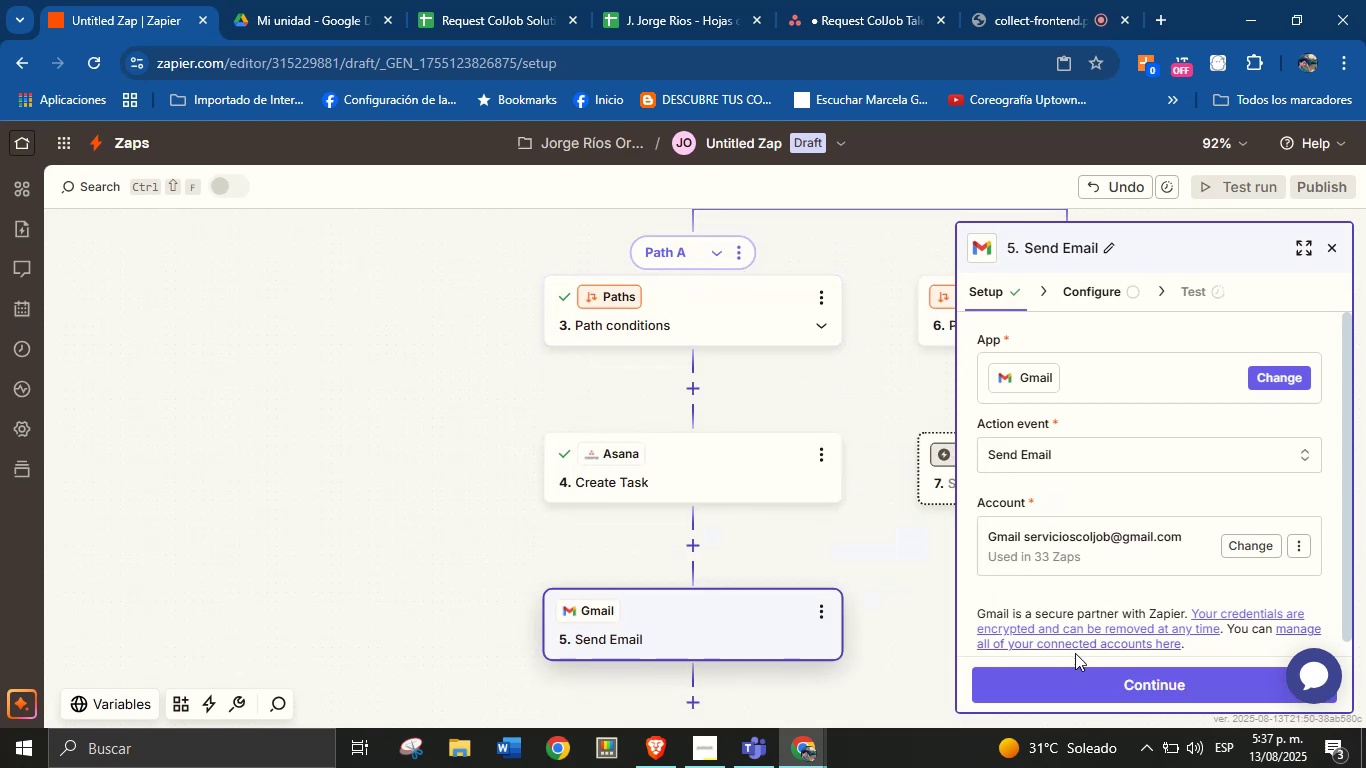 
left_click([1081, 670])
 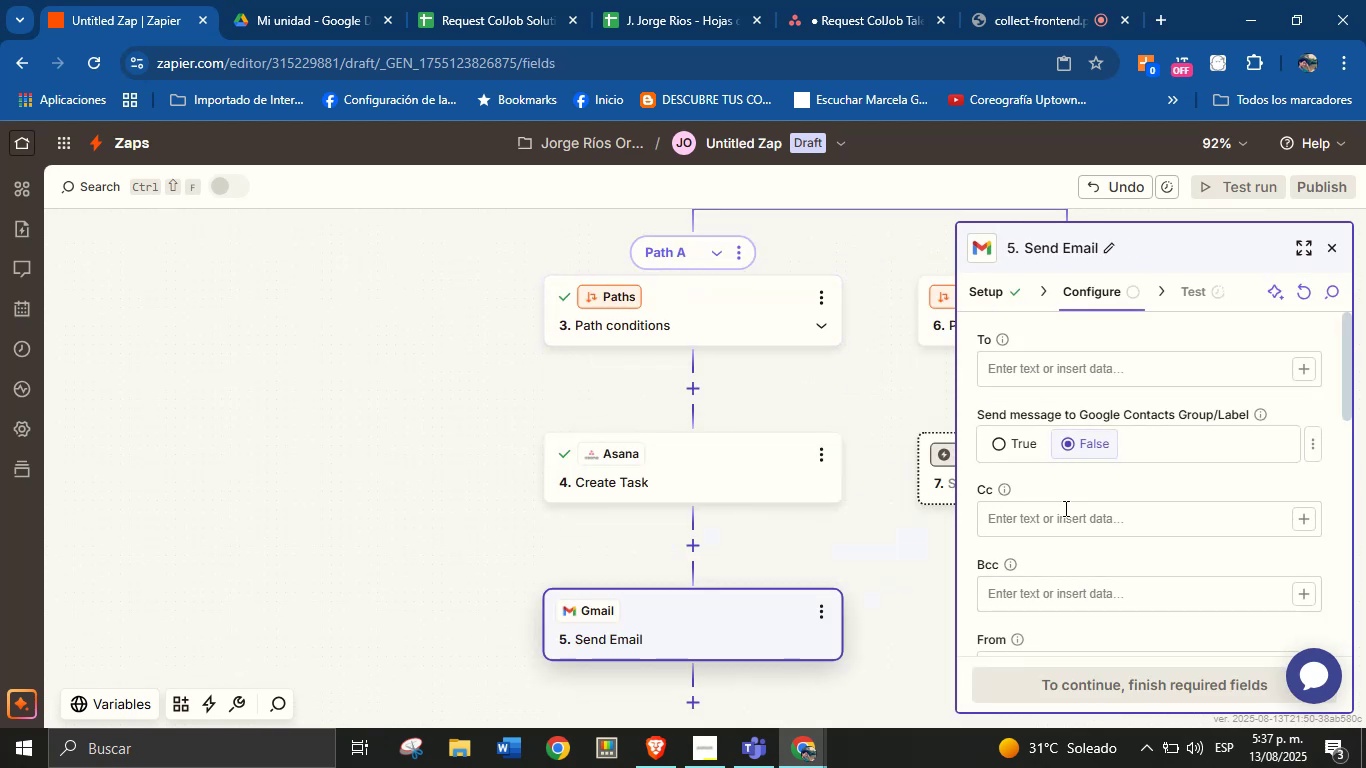 
left_click([1138, 373])
 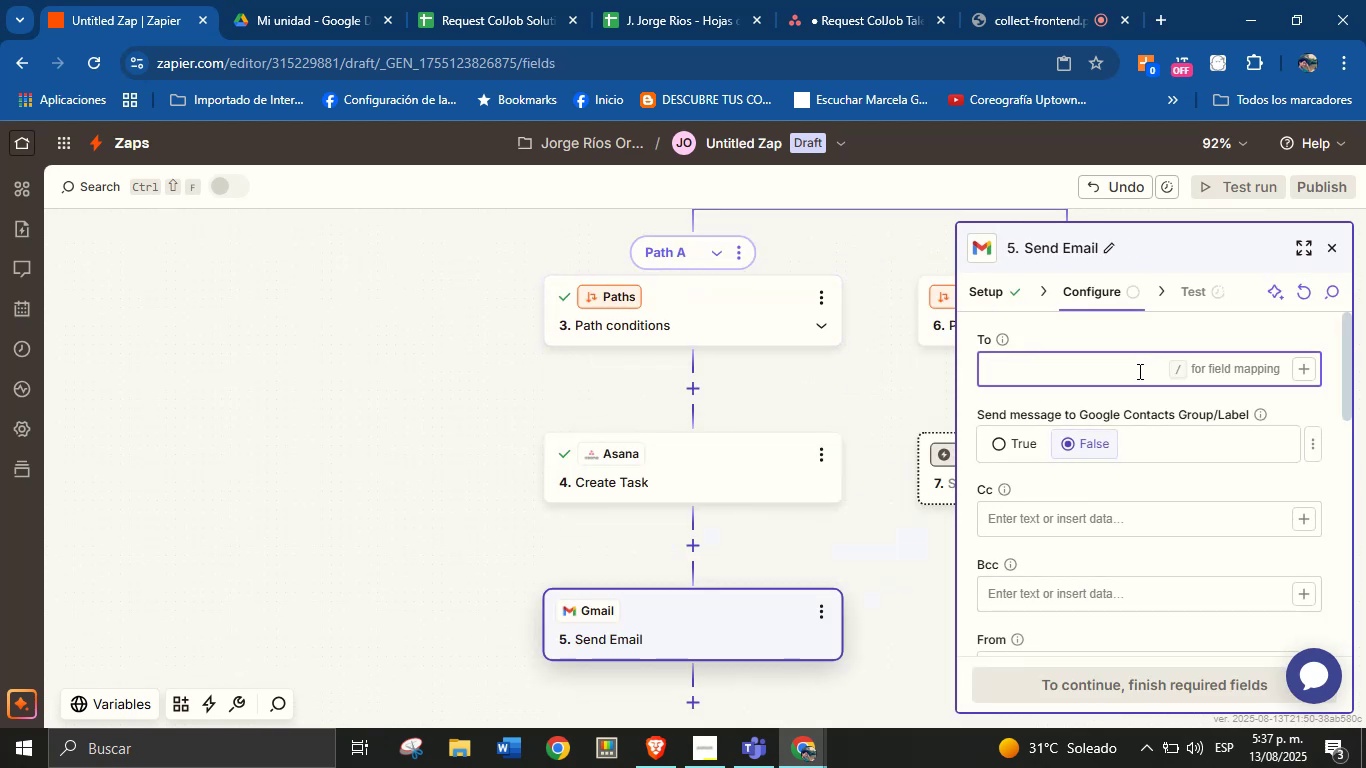 
type(Jorge)
key(Backspace)
key(Backspace)
key(Backspace)
key(Backspace)
key(Backspace)
type(jorge)
key(Backspace)
key(Backspace)
key(Backspace)
key(Backspace)
key(Backspace)
 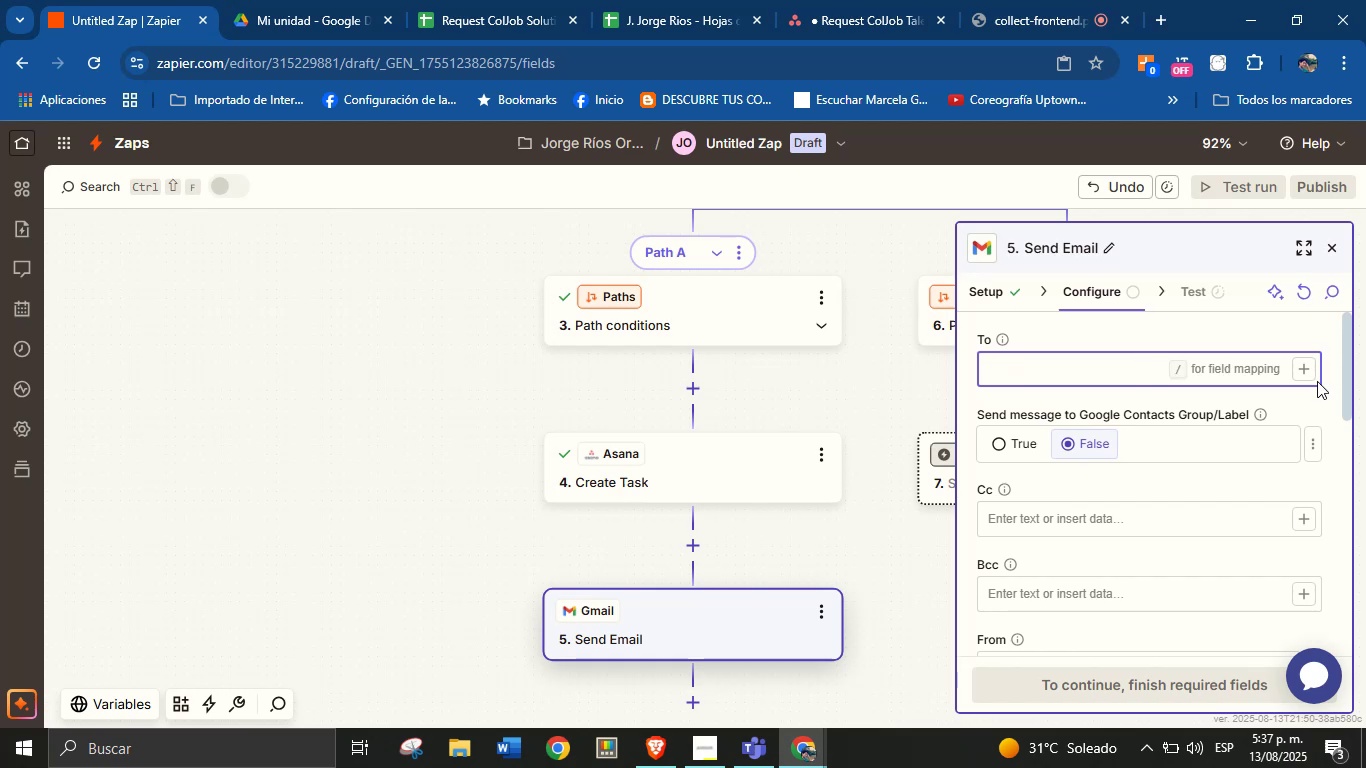 
left_click([1300, 369])
 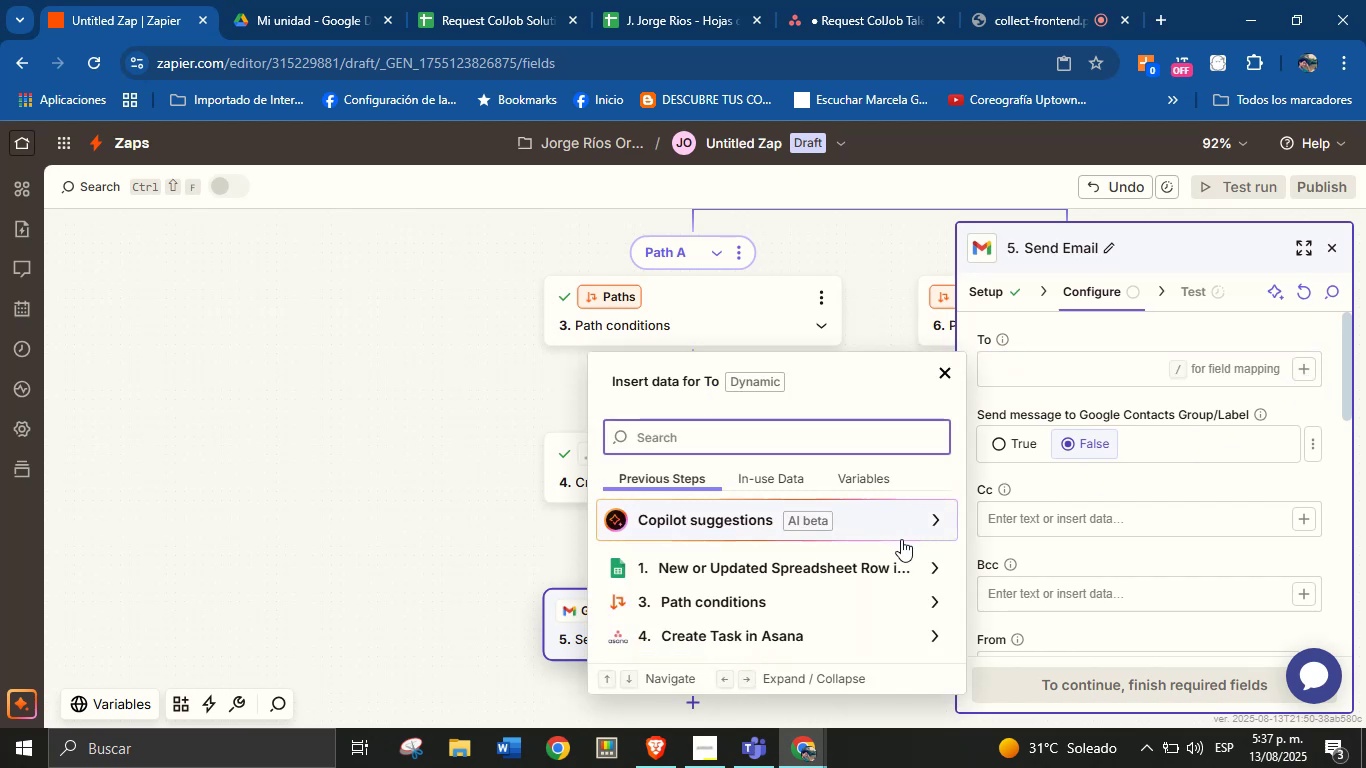 
left_click([886, 563])
 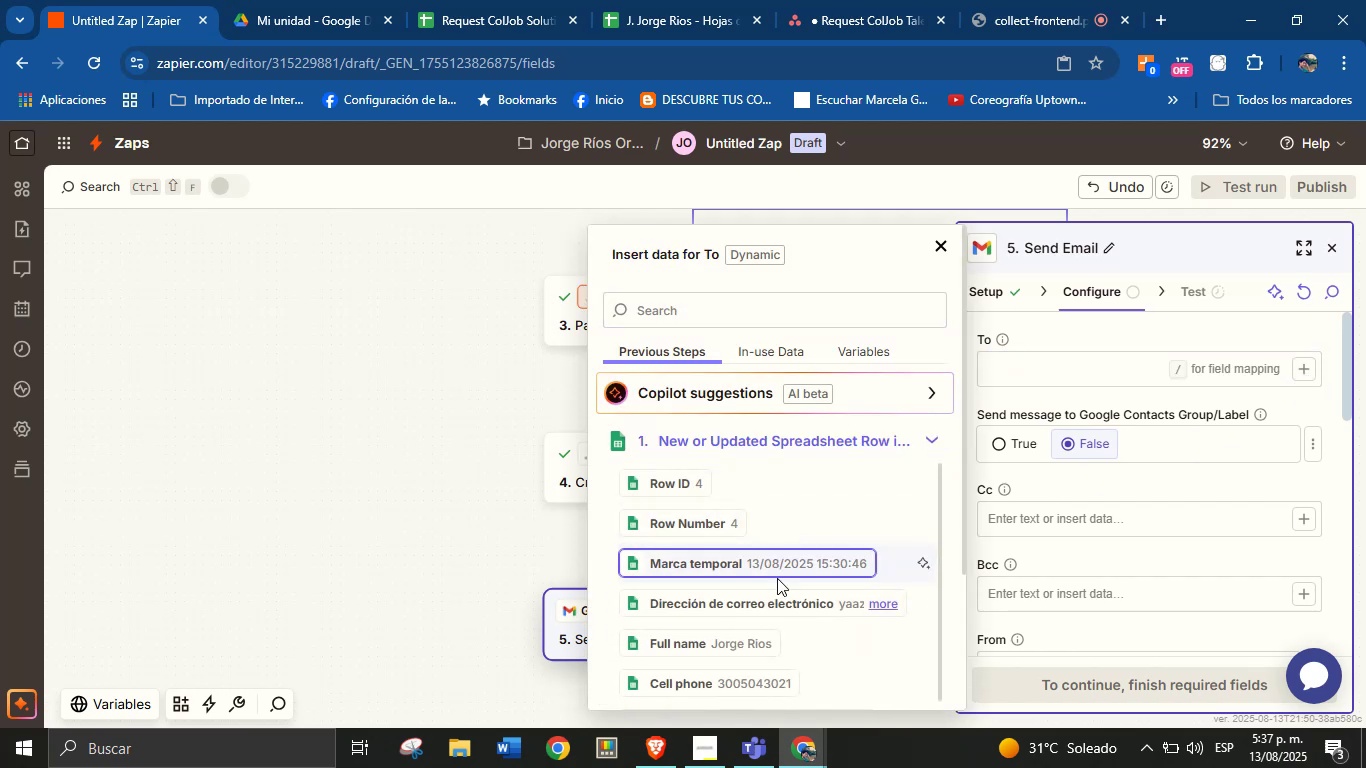 
left_click([772, 597])
 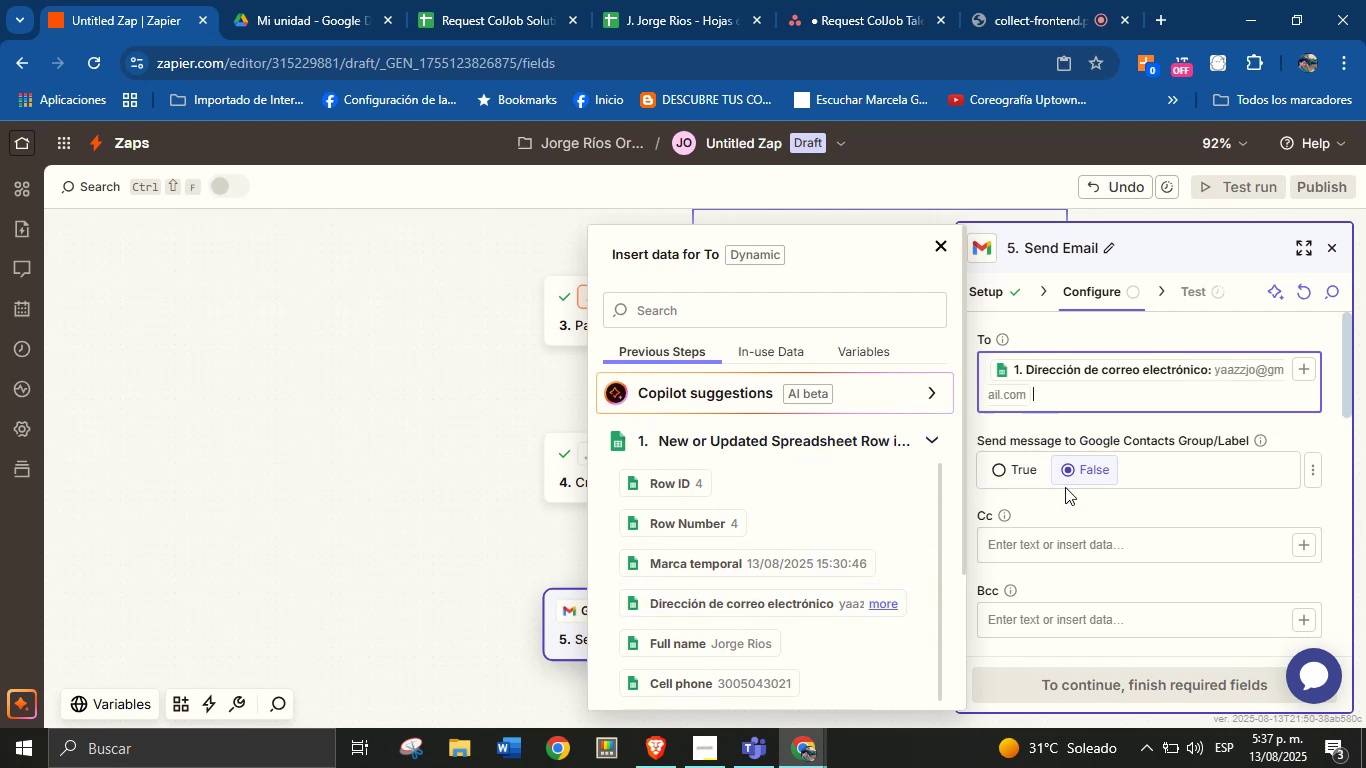 
left_click([1097, 497])
 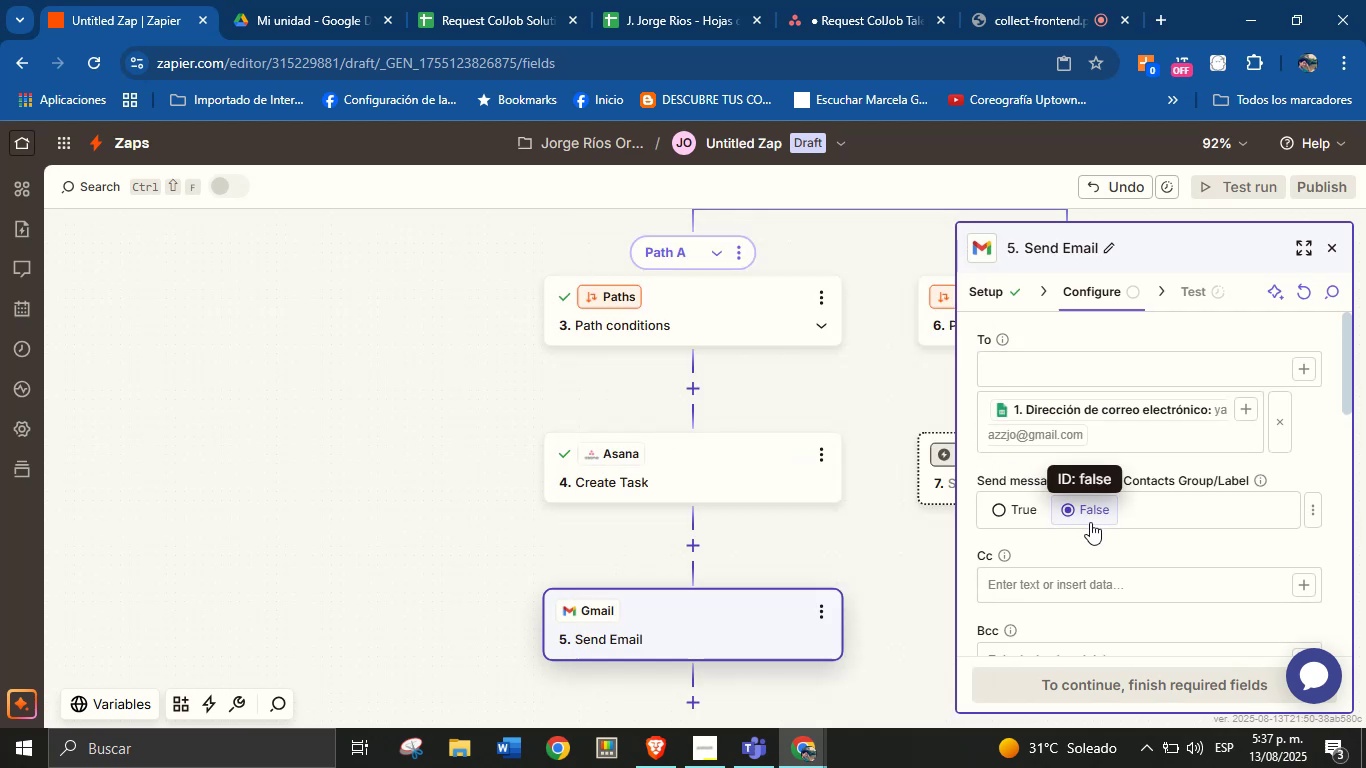 
scroll: coordinate [1090, 497], scroll_direction: down, amount: 3.0
 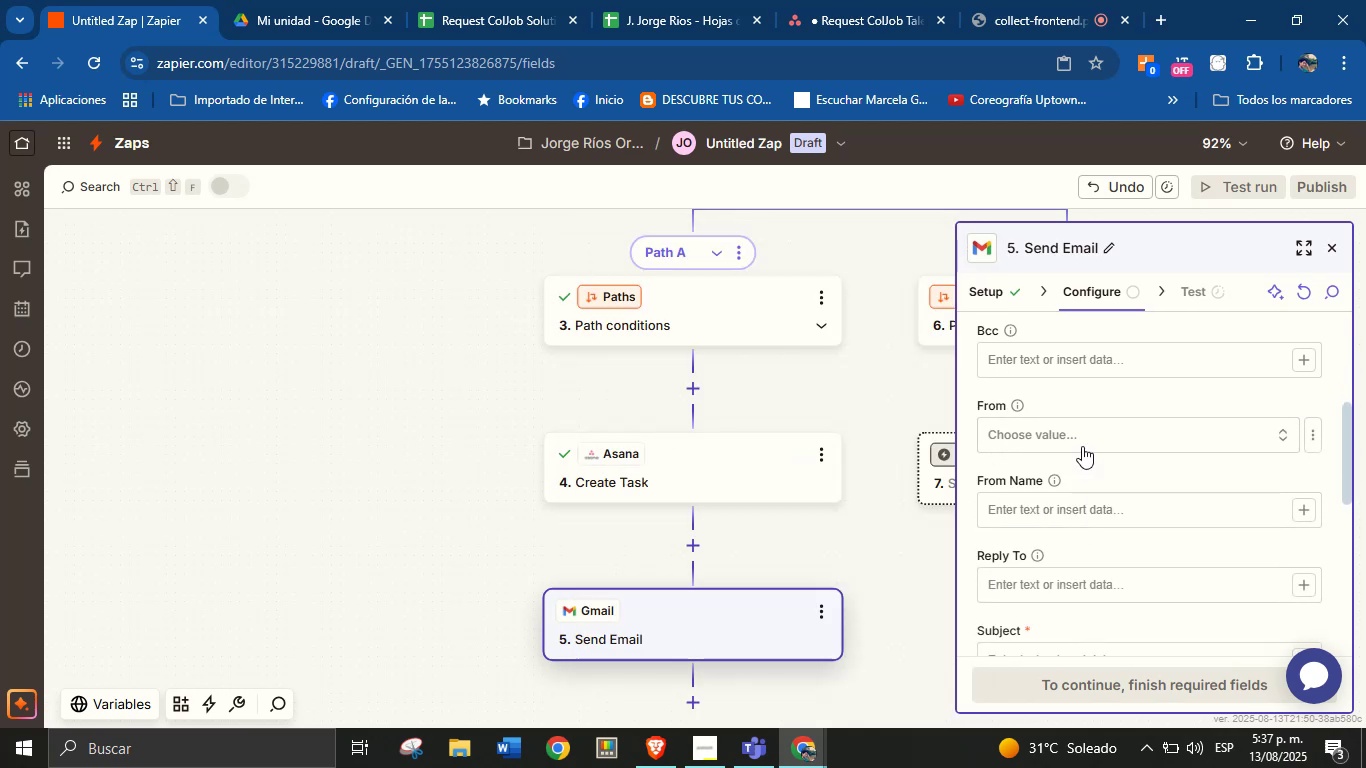 
left_click([1082, 446])
 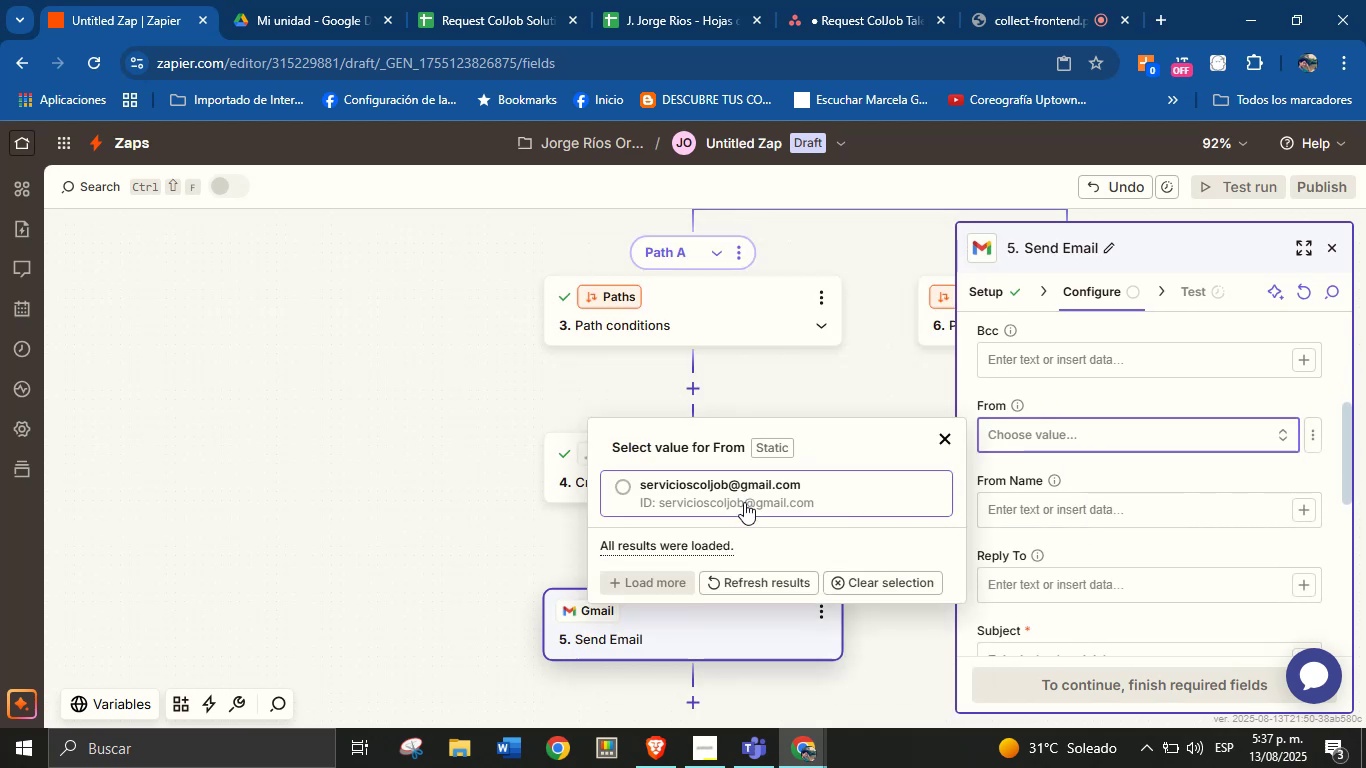 
left_click([744, 499])
 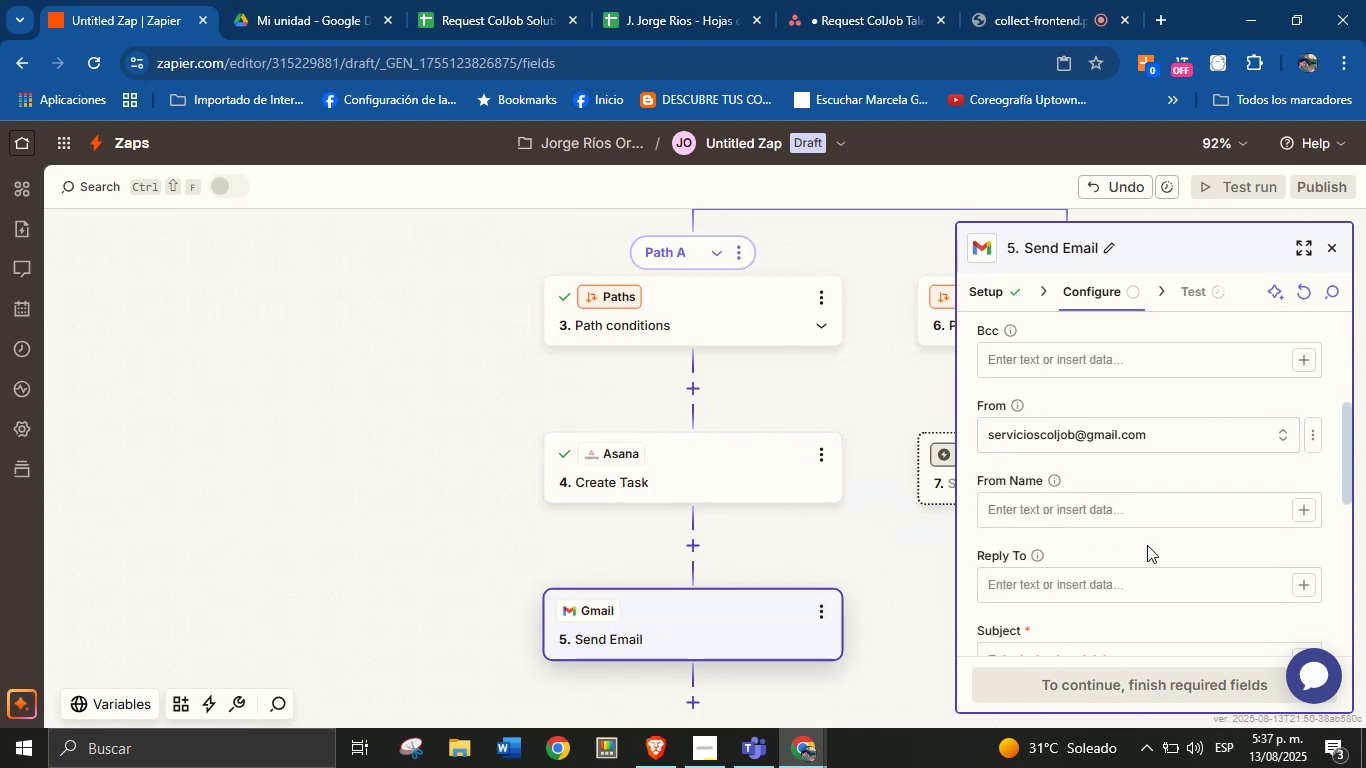 
left_click([1162, 515])
 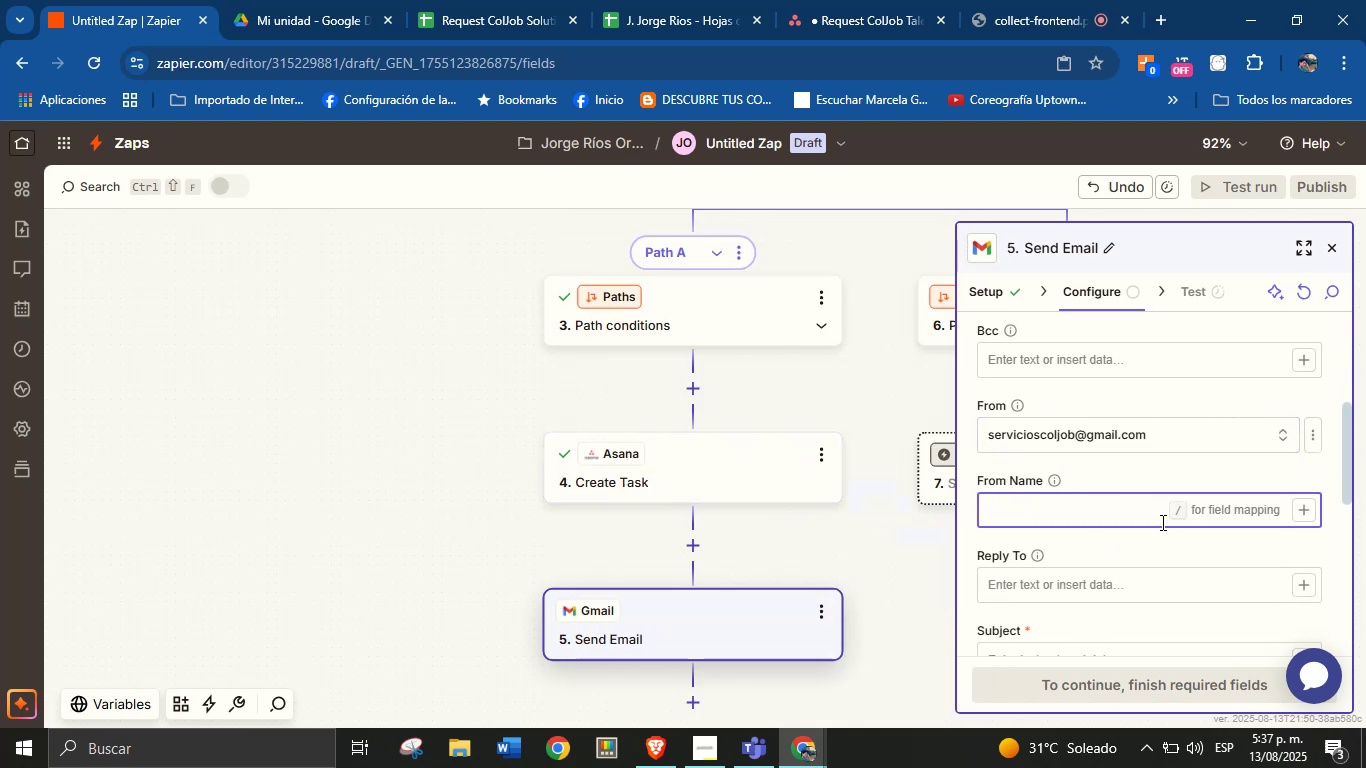 
type(Jorge from ColJob)
 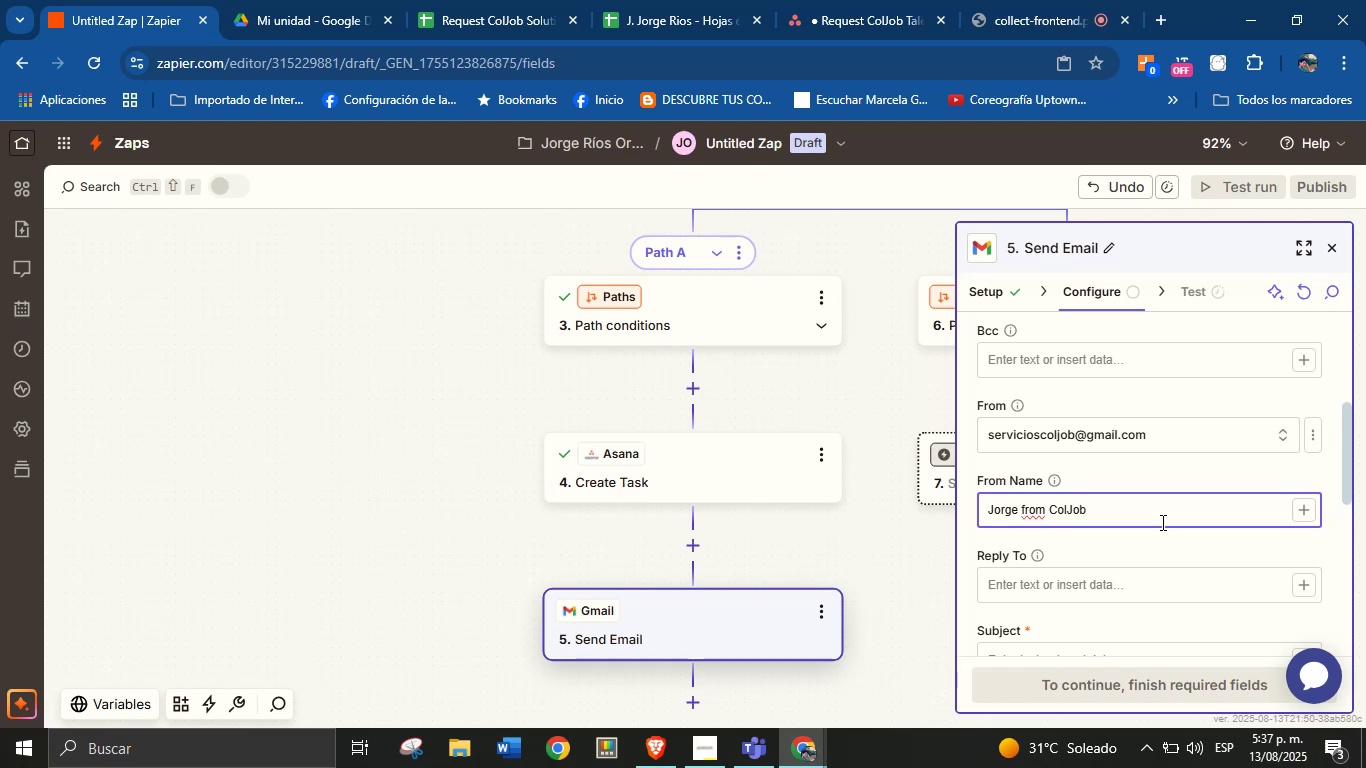 
scroll: coordinate [1105, 399], scroll_direction: down, amount: 1.0
 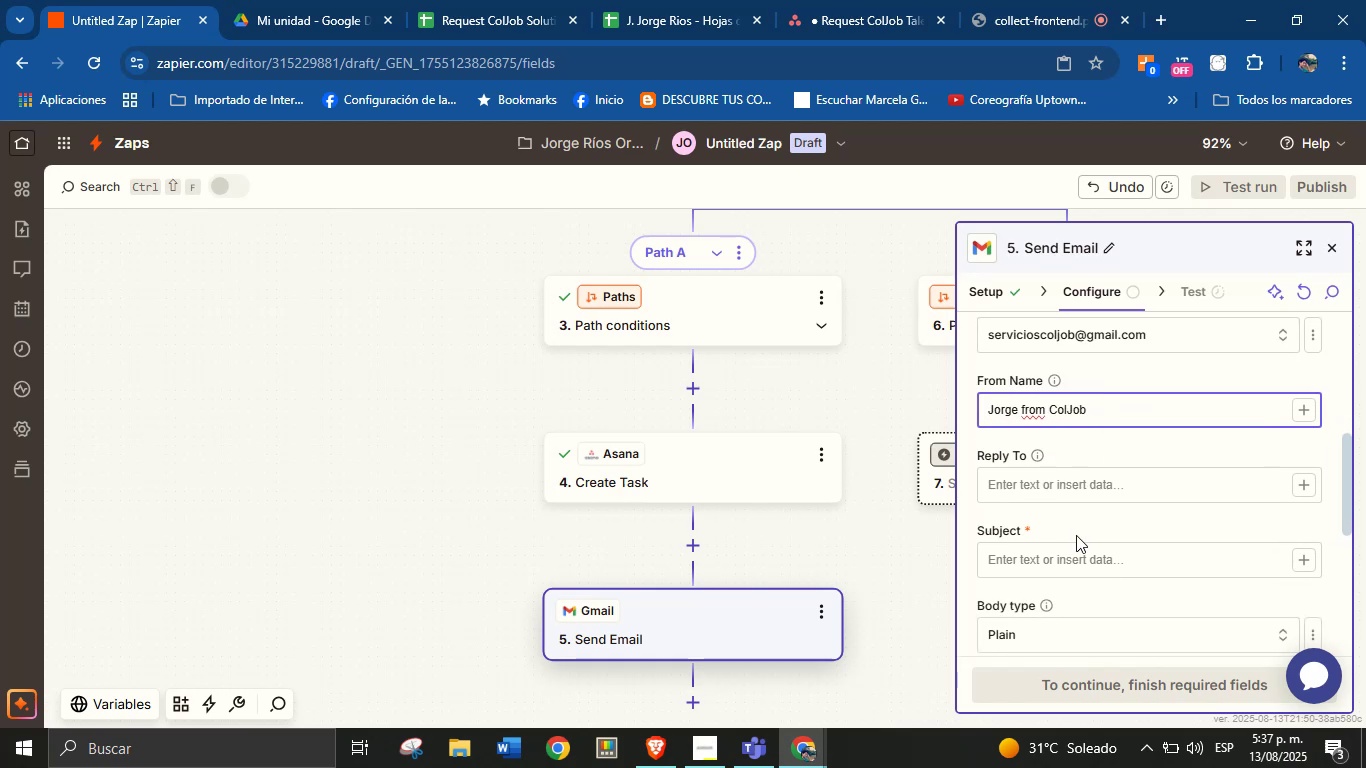 
left_click([1076, 557])
 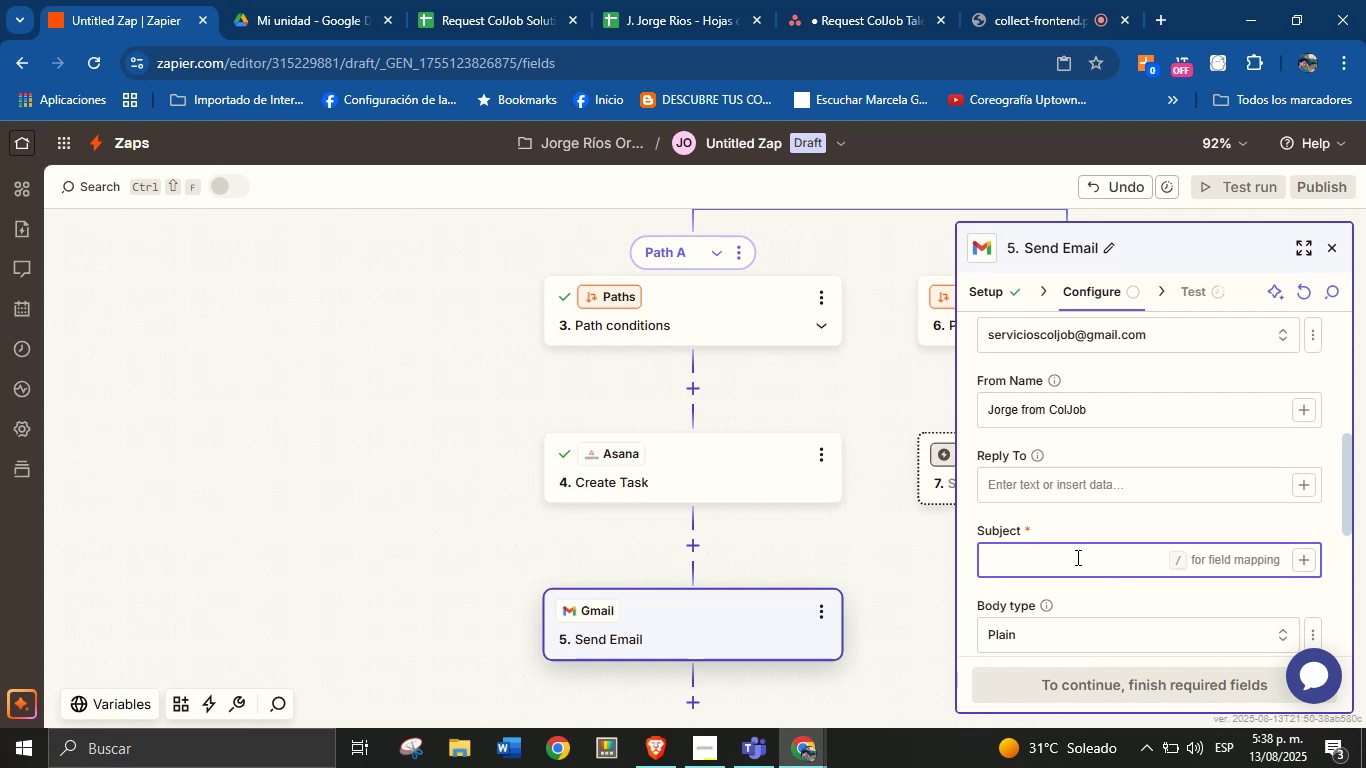 
wait(15.55)
 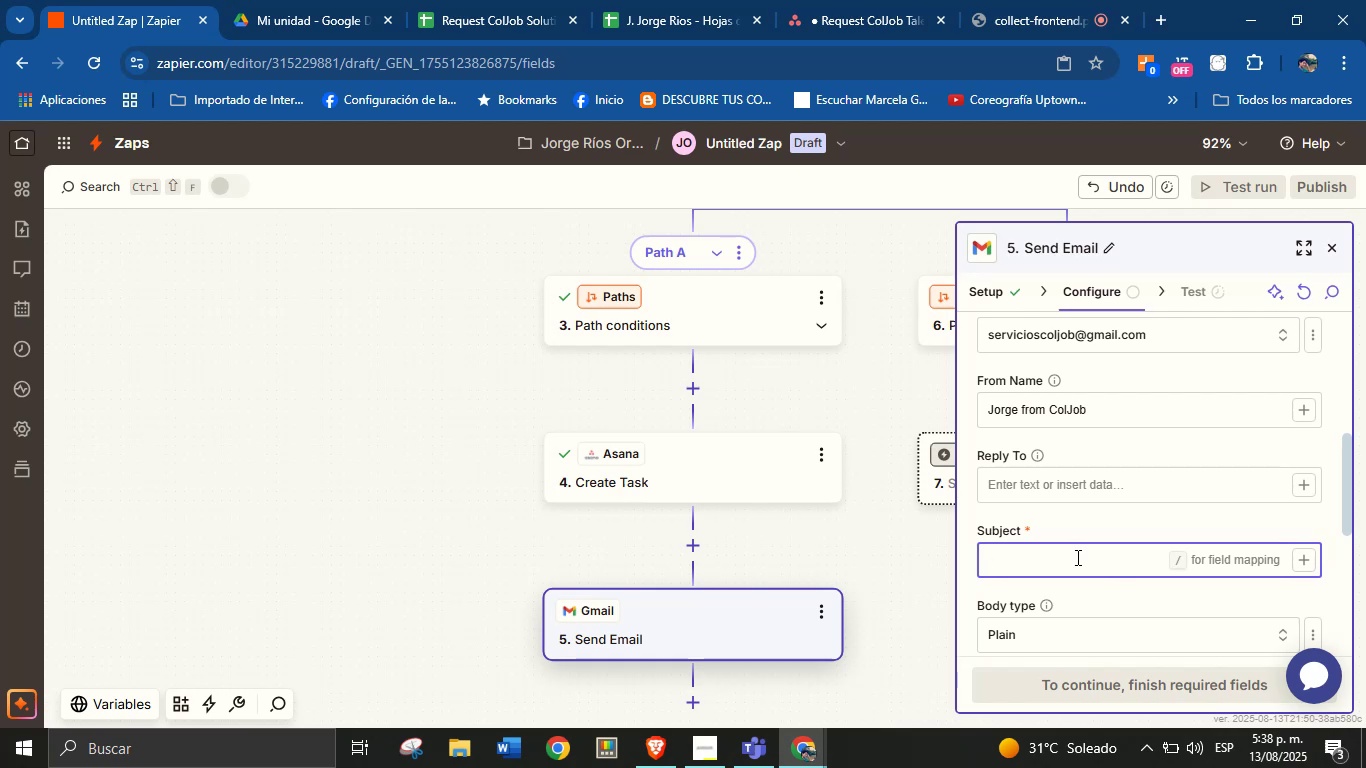 
type(Thank you for choosing our services!)
 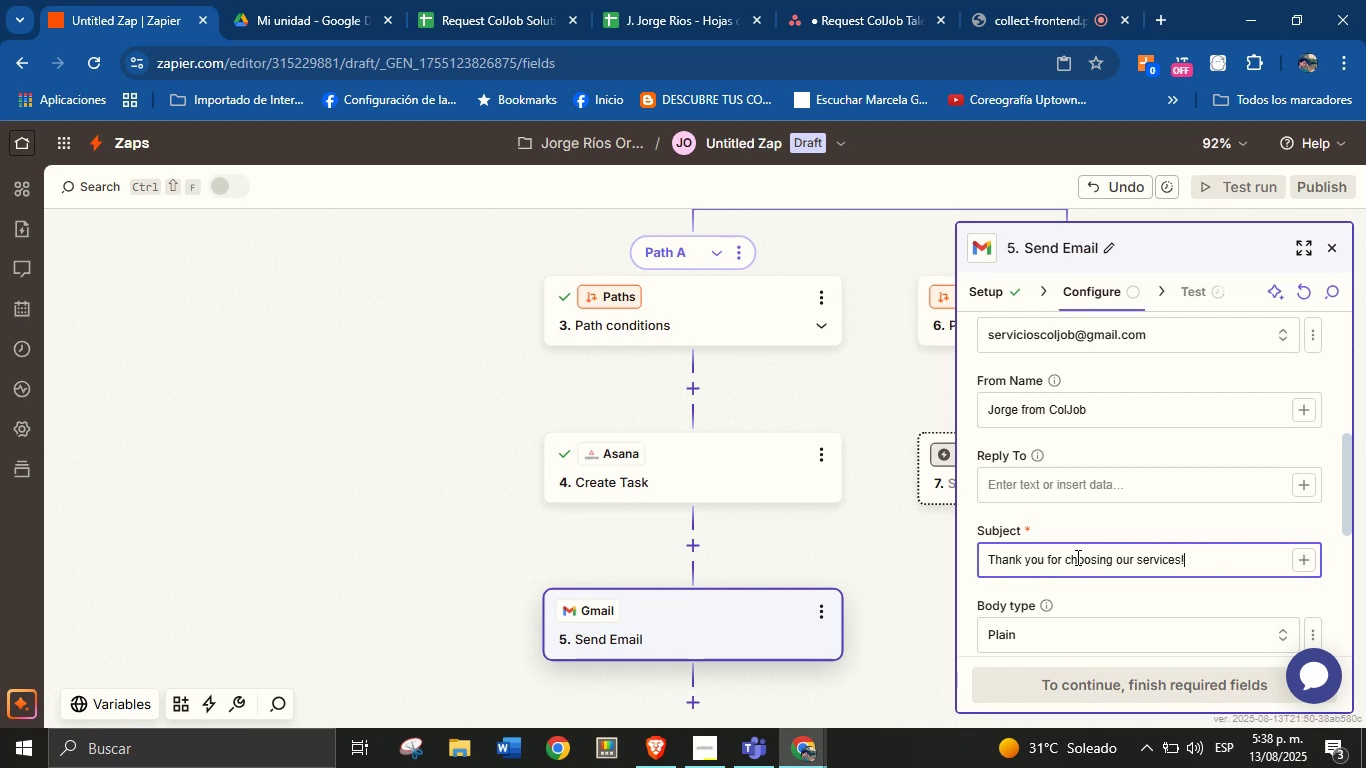 
scroll: coordinate [1091, 509], scroll_direction: down, amount: 1.0
 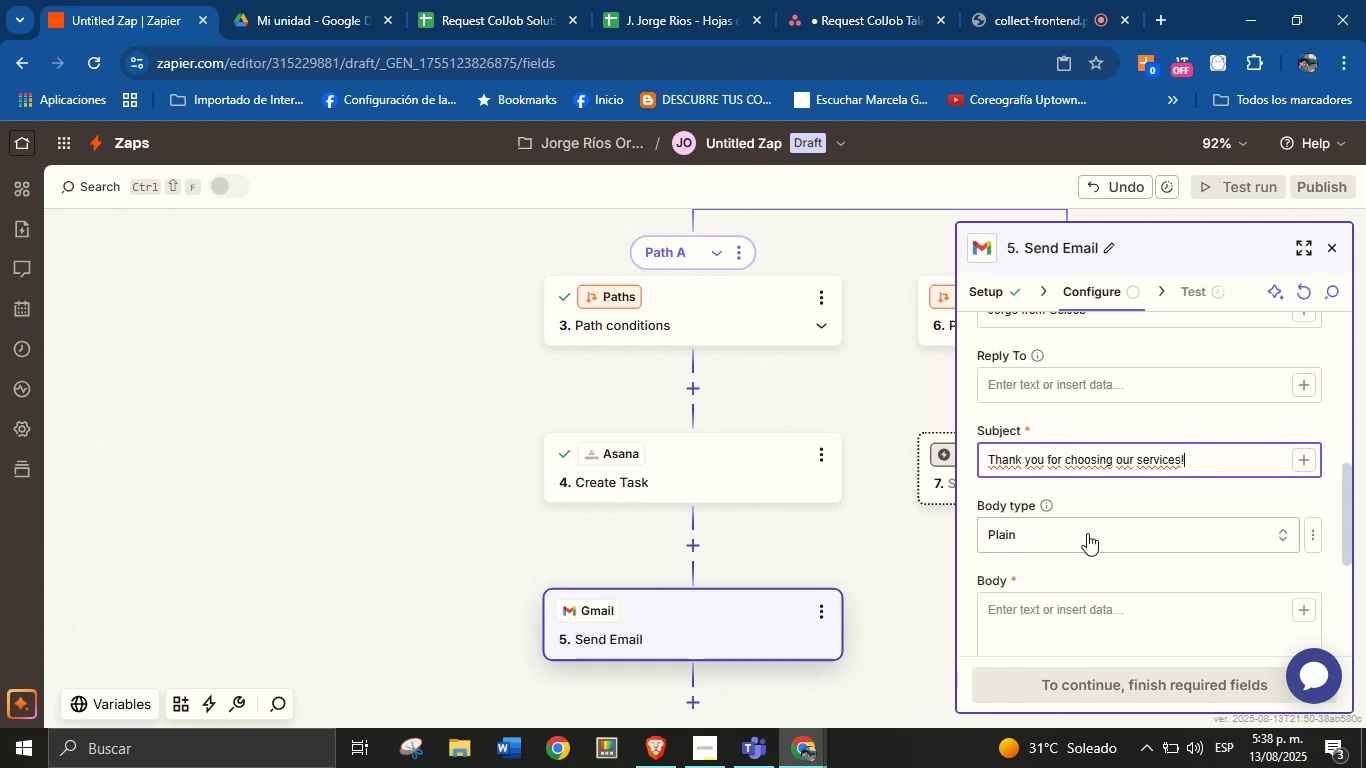 
left_click([1114, 499])
 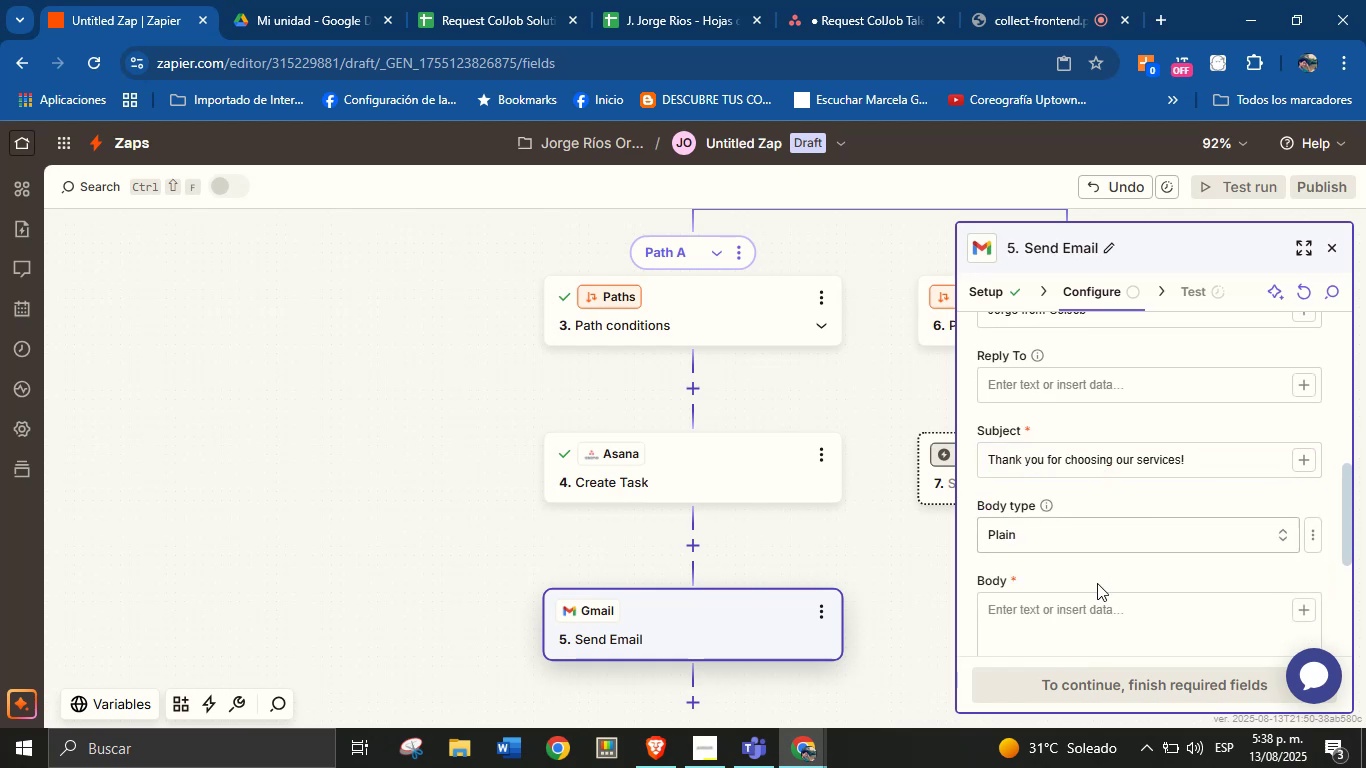 
left_click([1088, 606])
 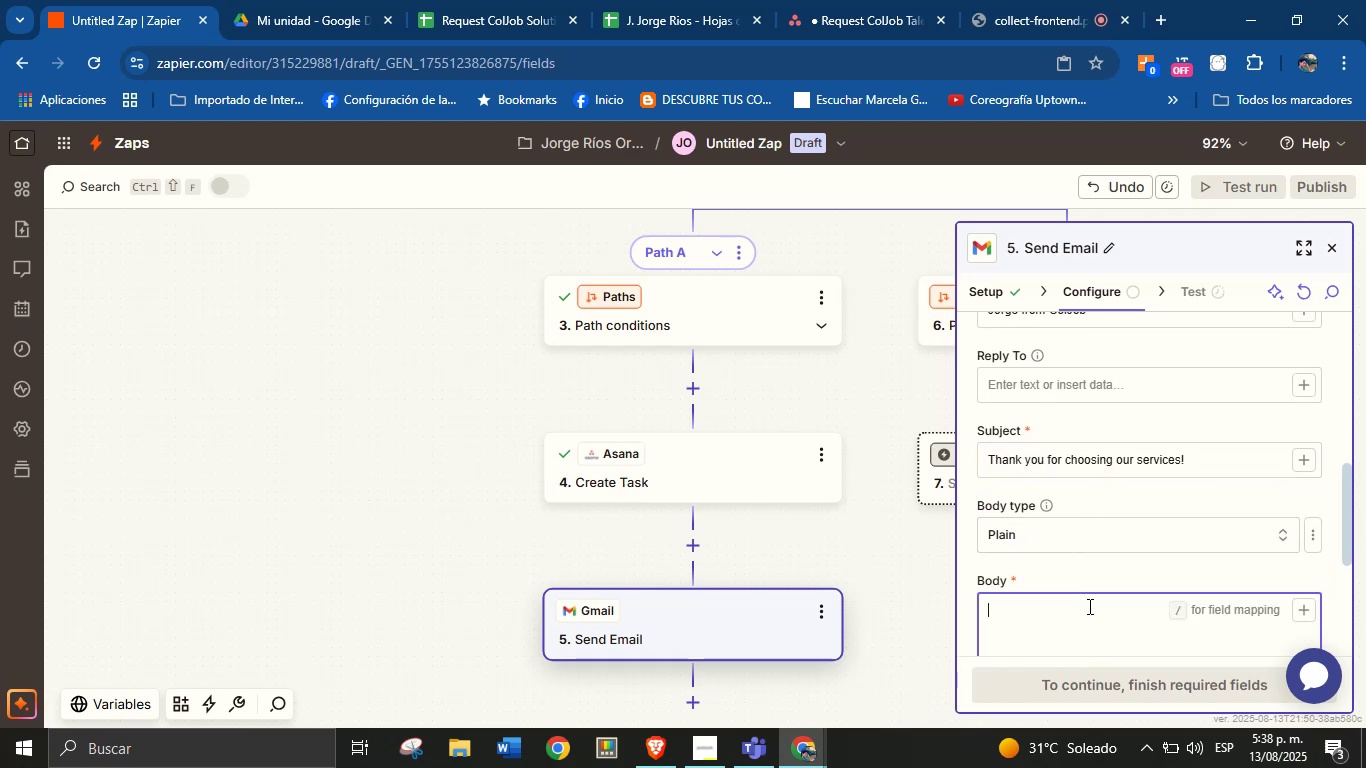 
type(Hello )
 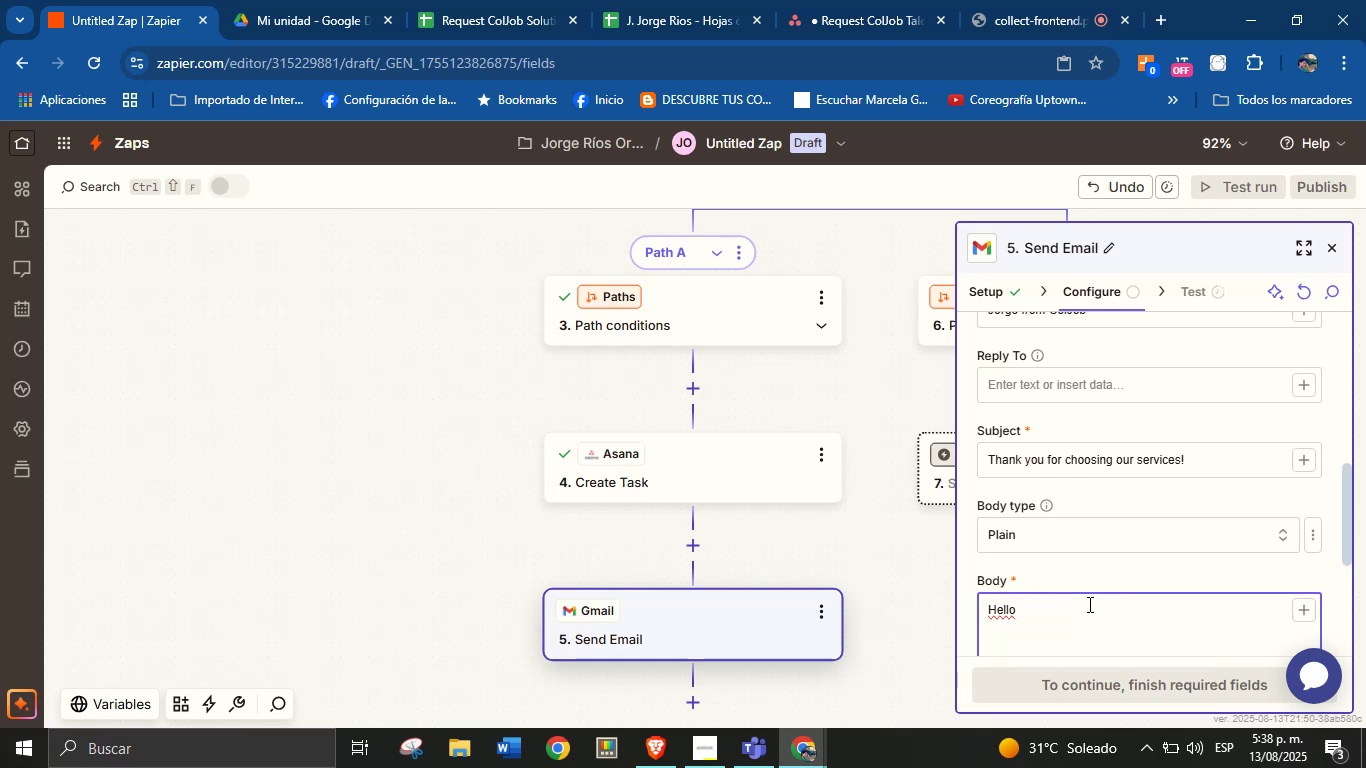 
wait(15.5)
 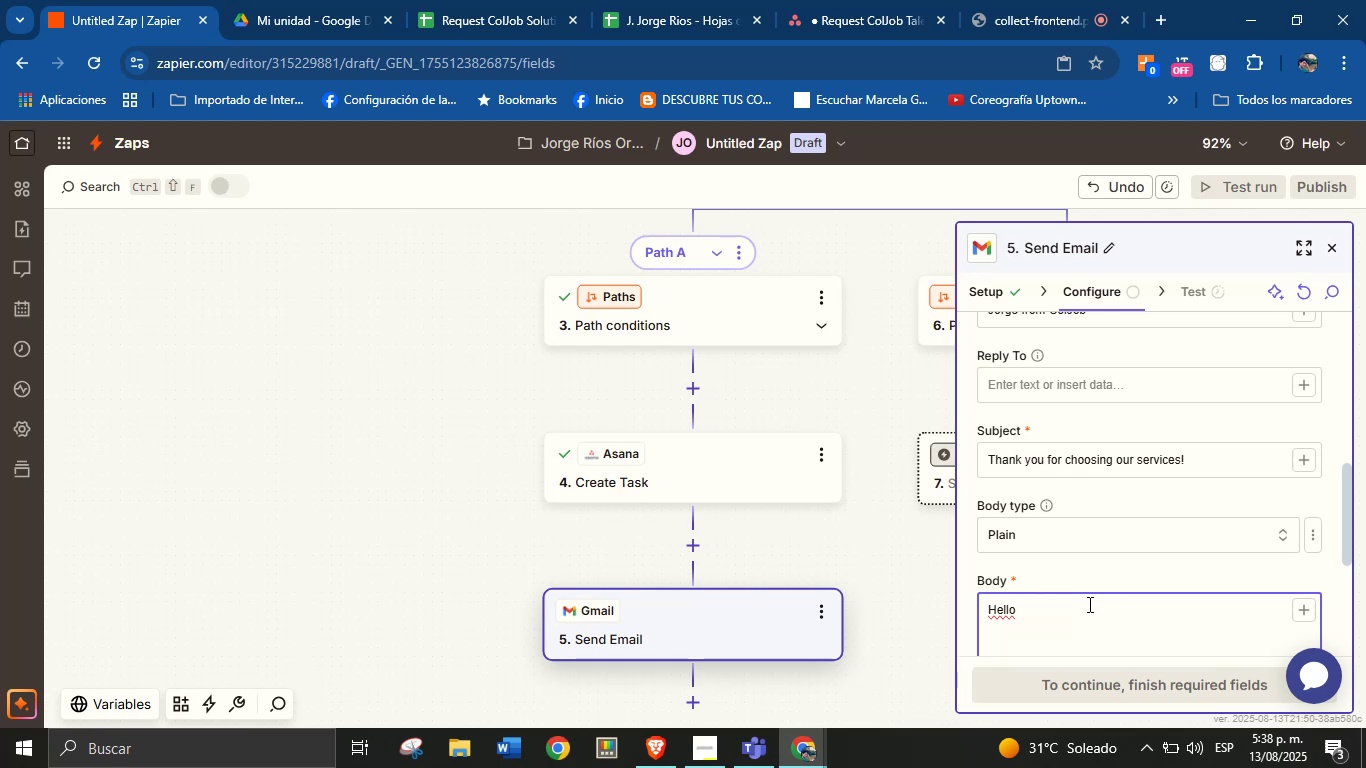 
left_click([1300, 617])
 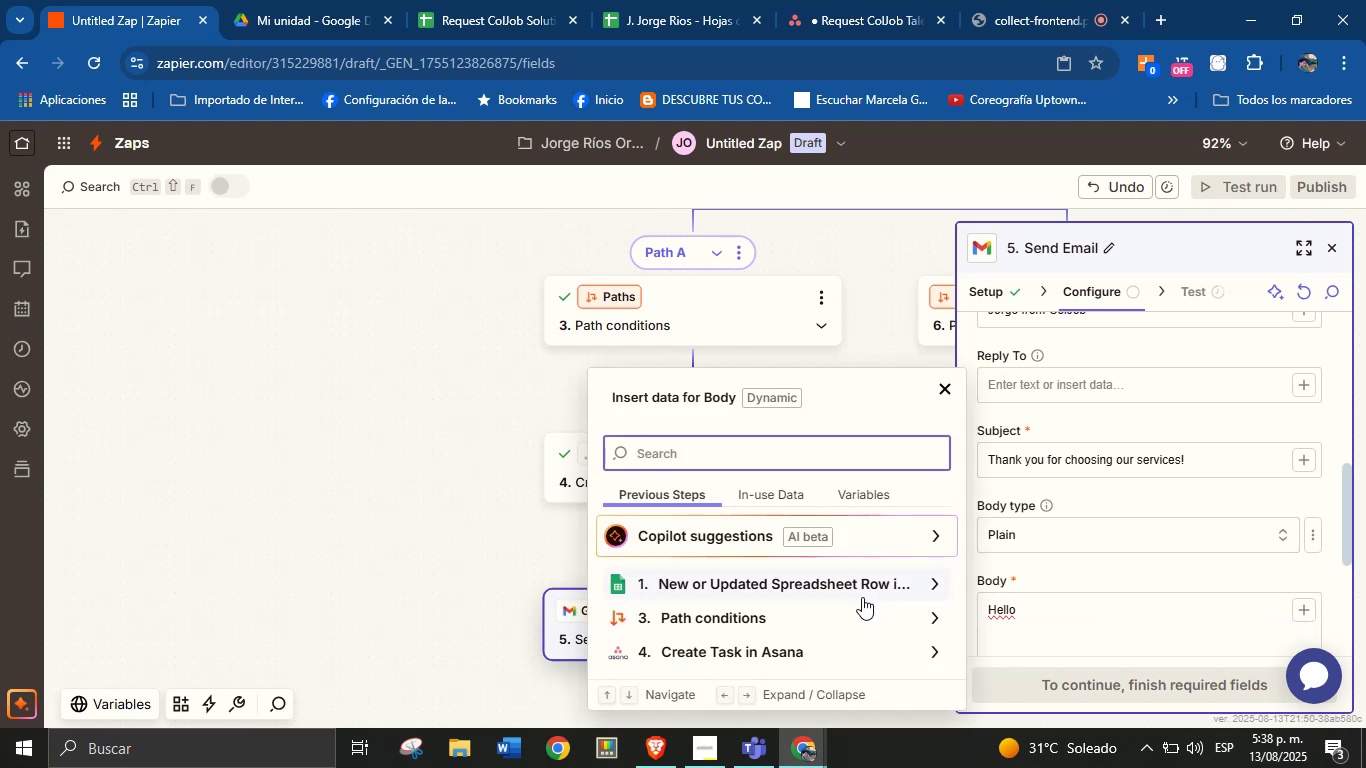 
left_click([873, 586])
 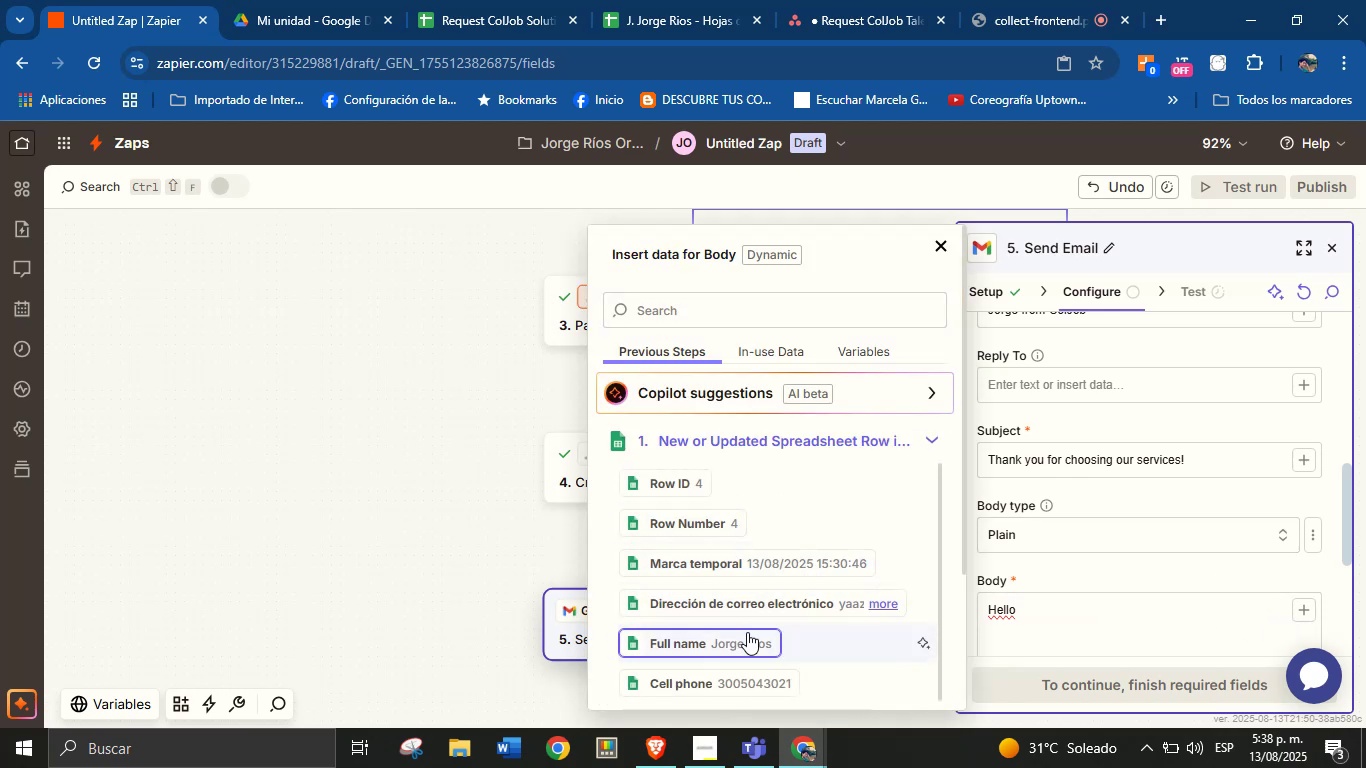 
left_click([747, 645])
 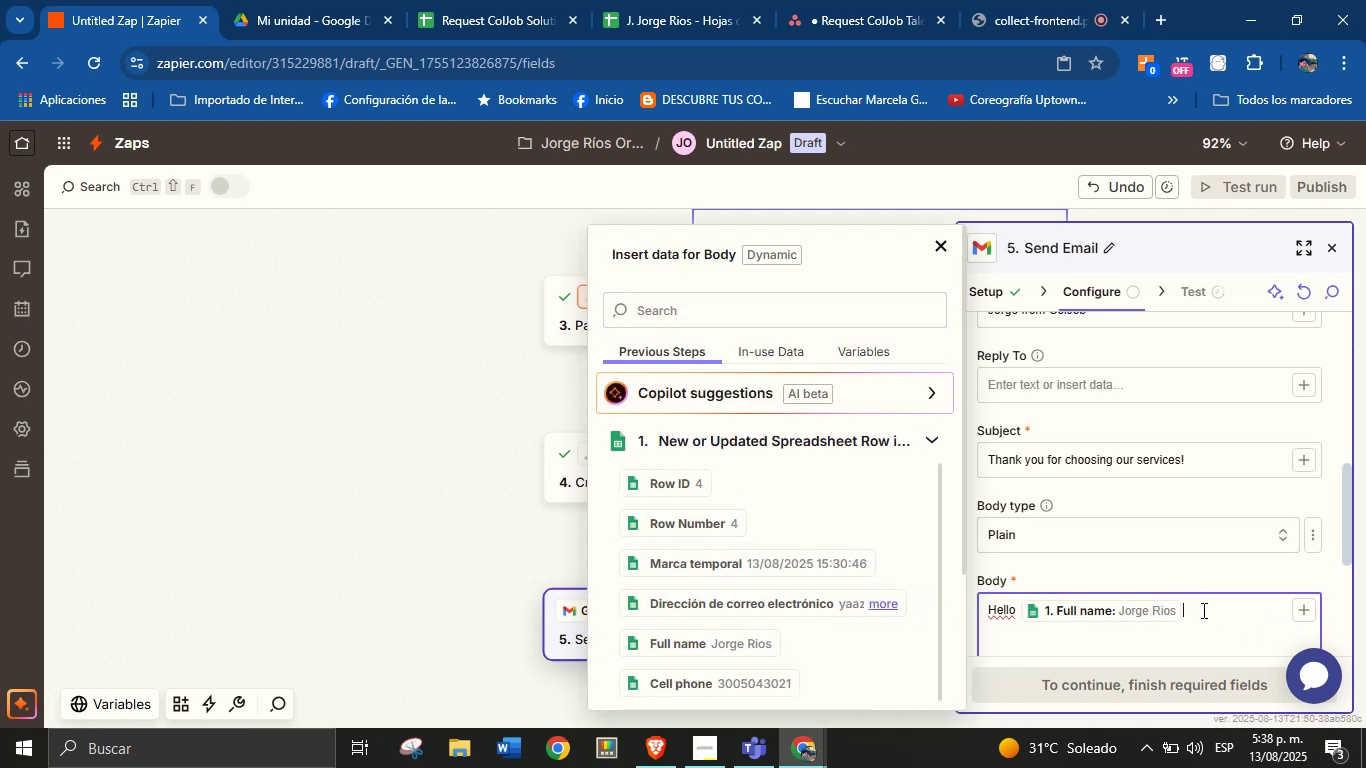 
key(Comma)
 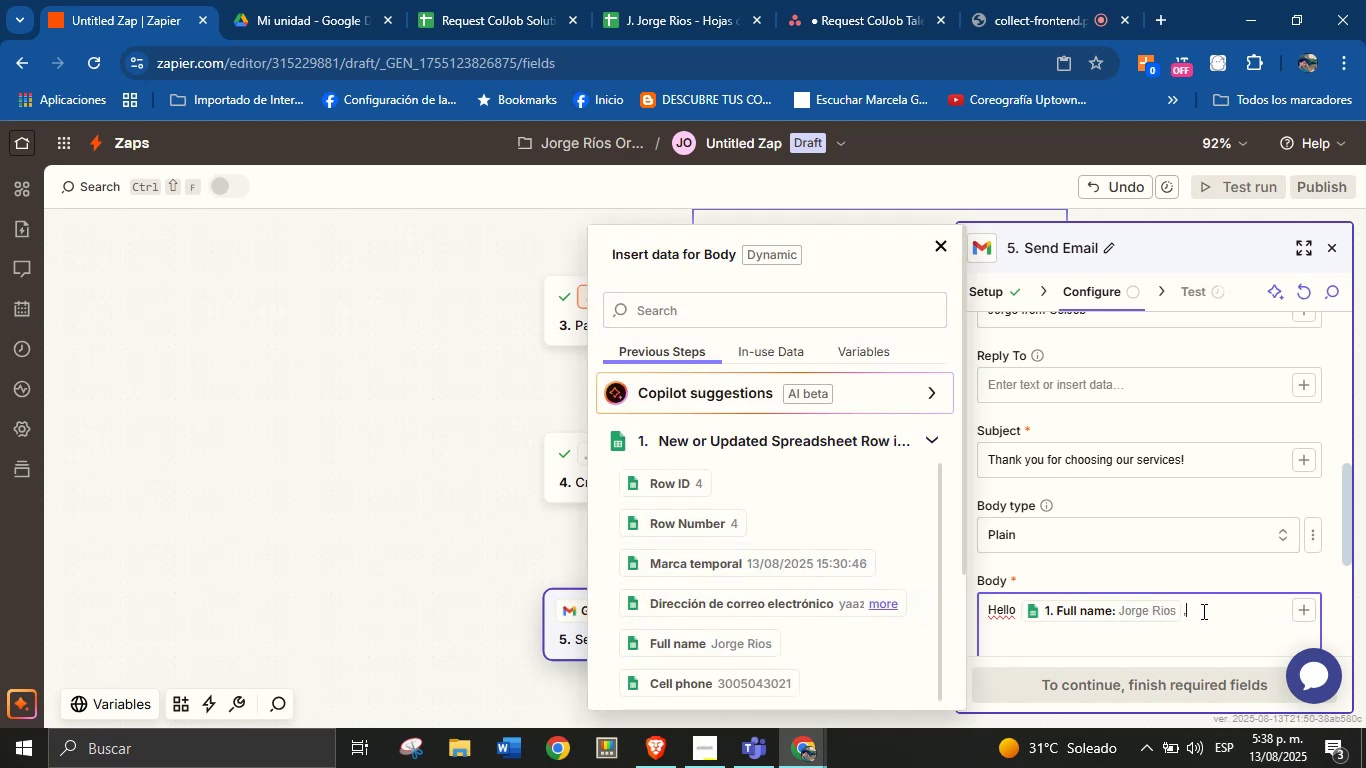 
key(Enter)
 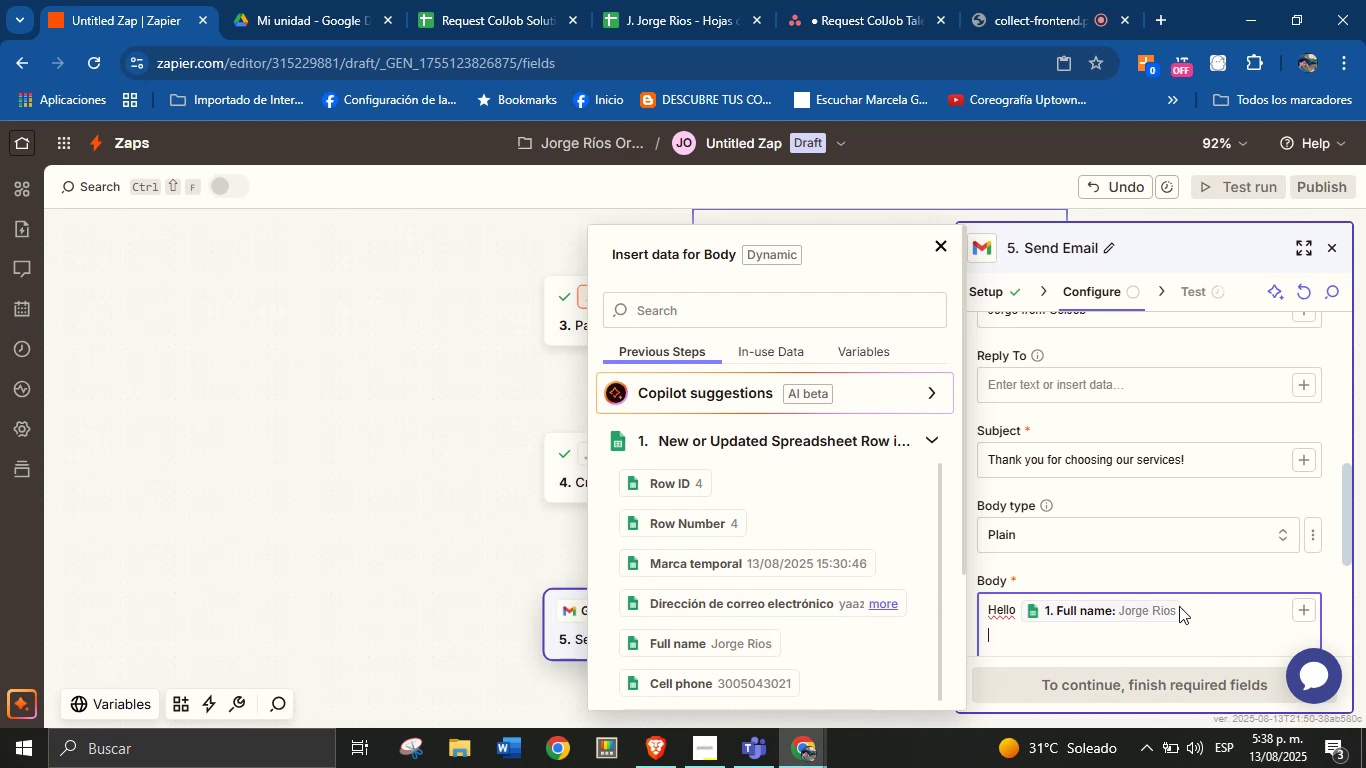 
wait(8.74)
 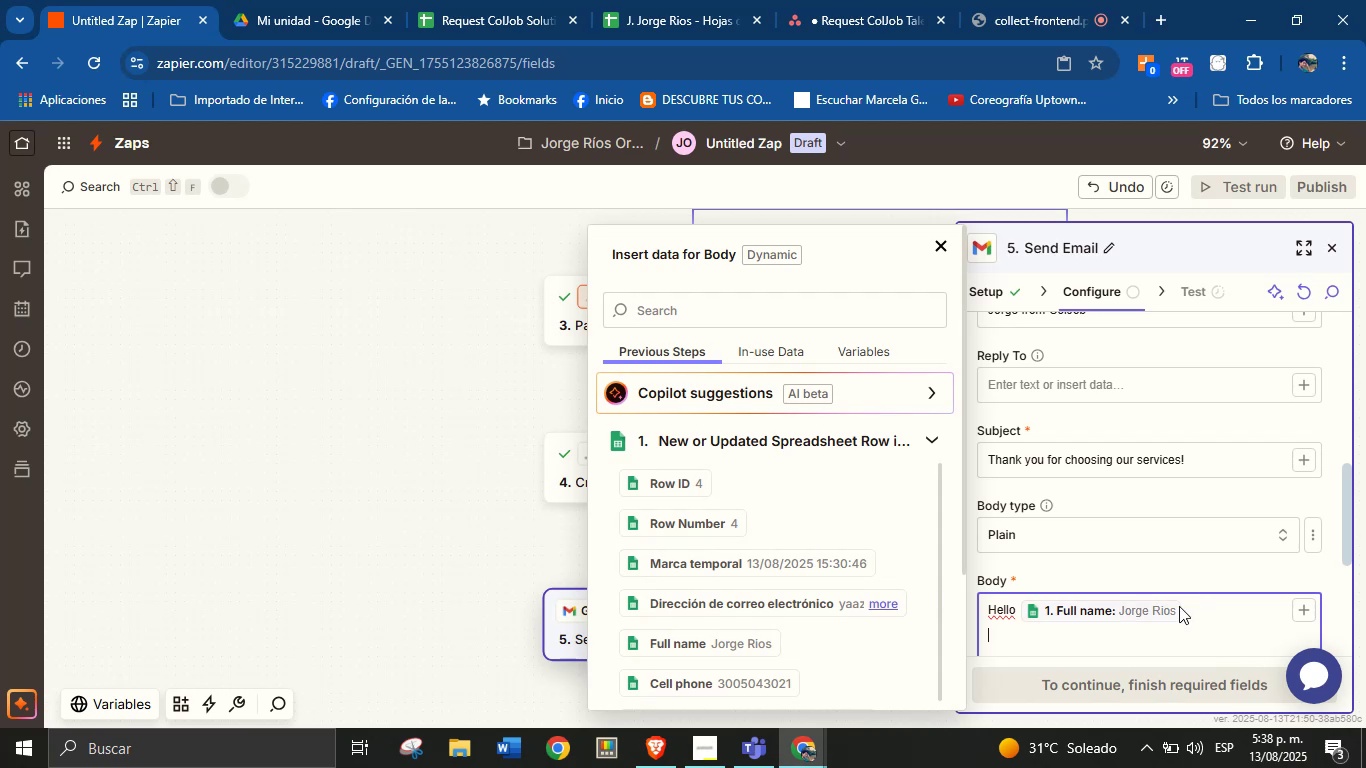 
type(Thank you for requesting our services! )
 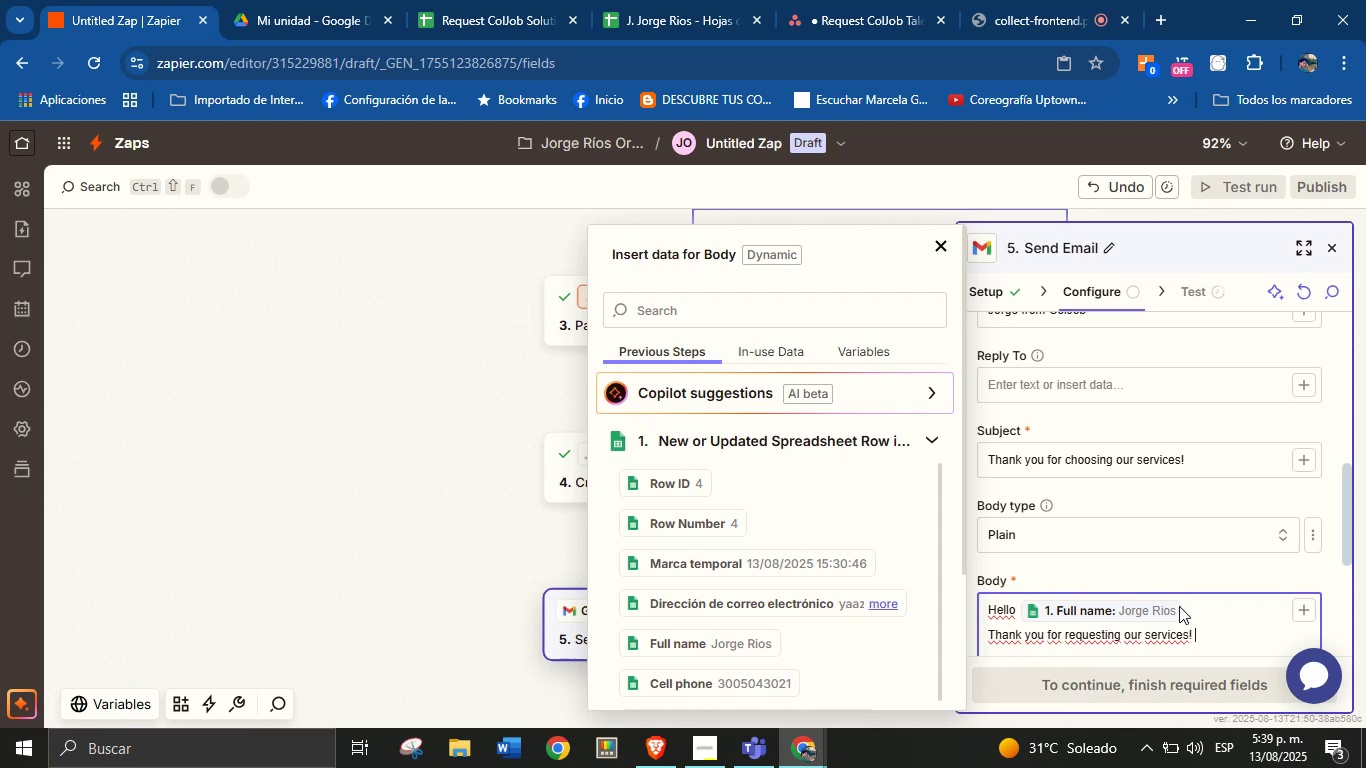 
 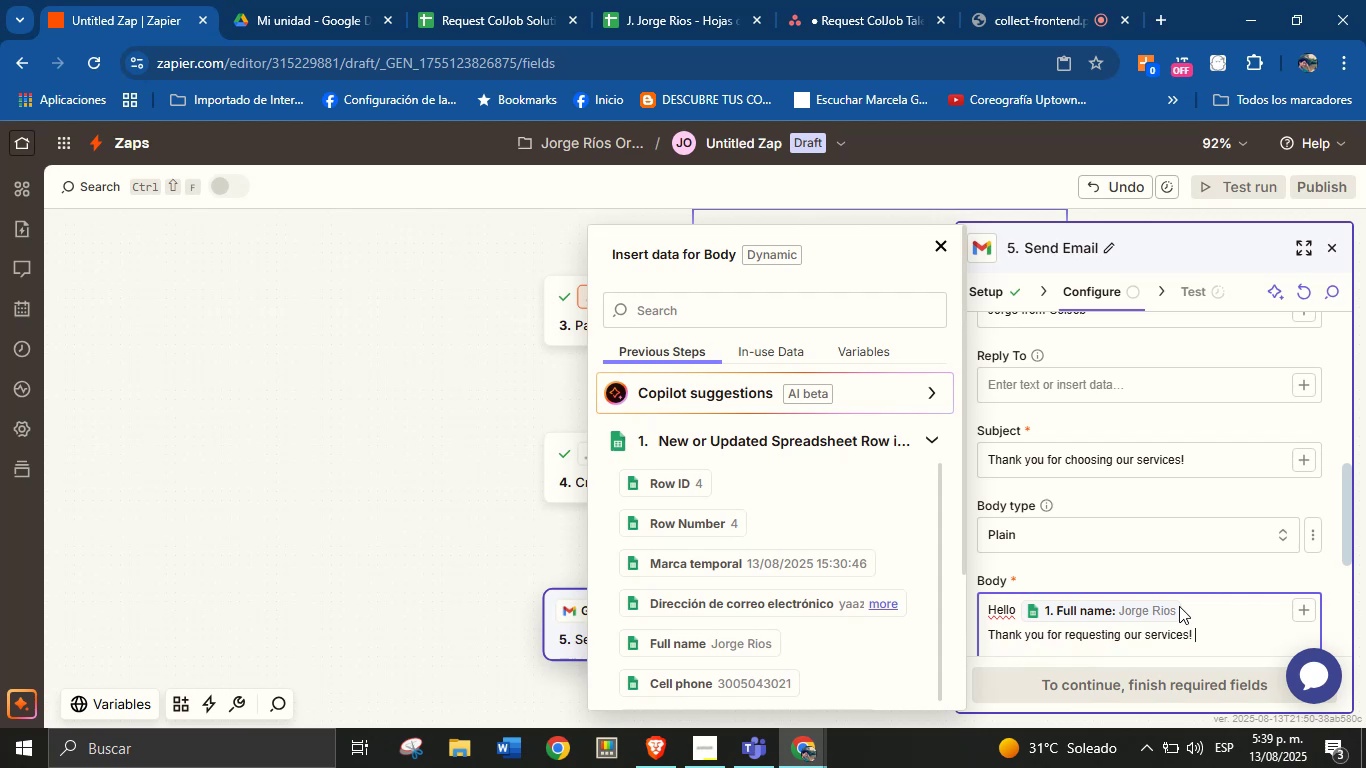 
key(Enter)
 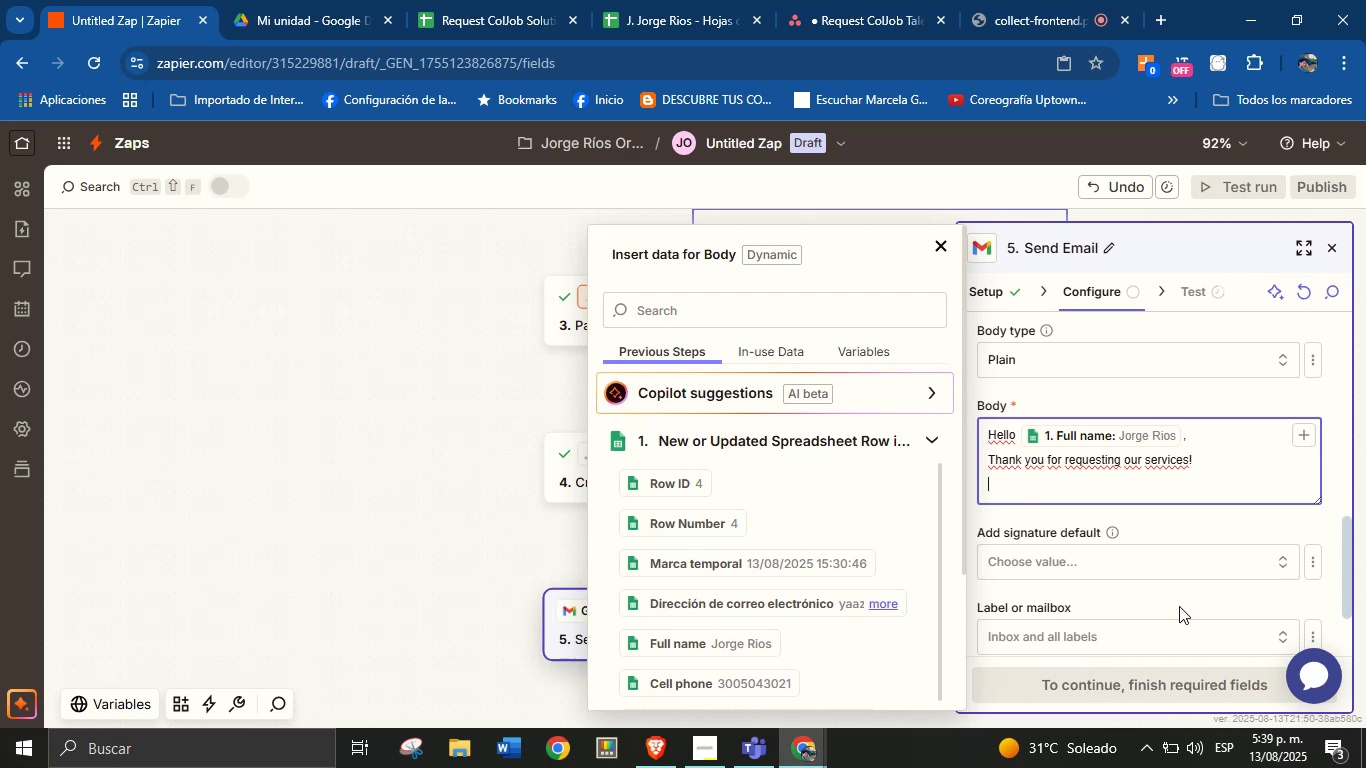 
key(Enter)
 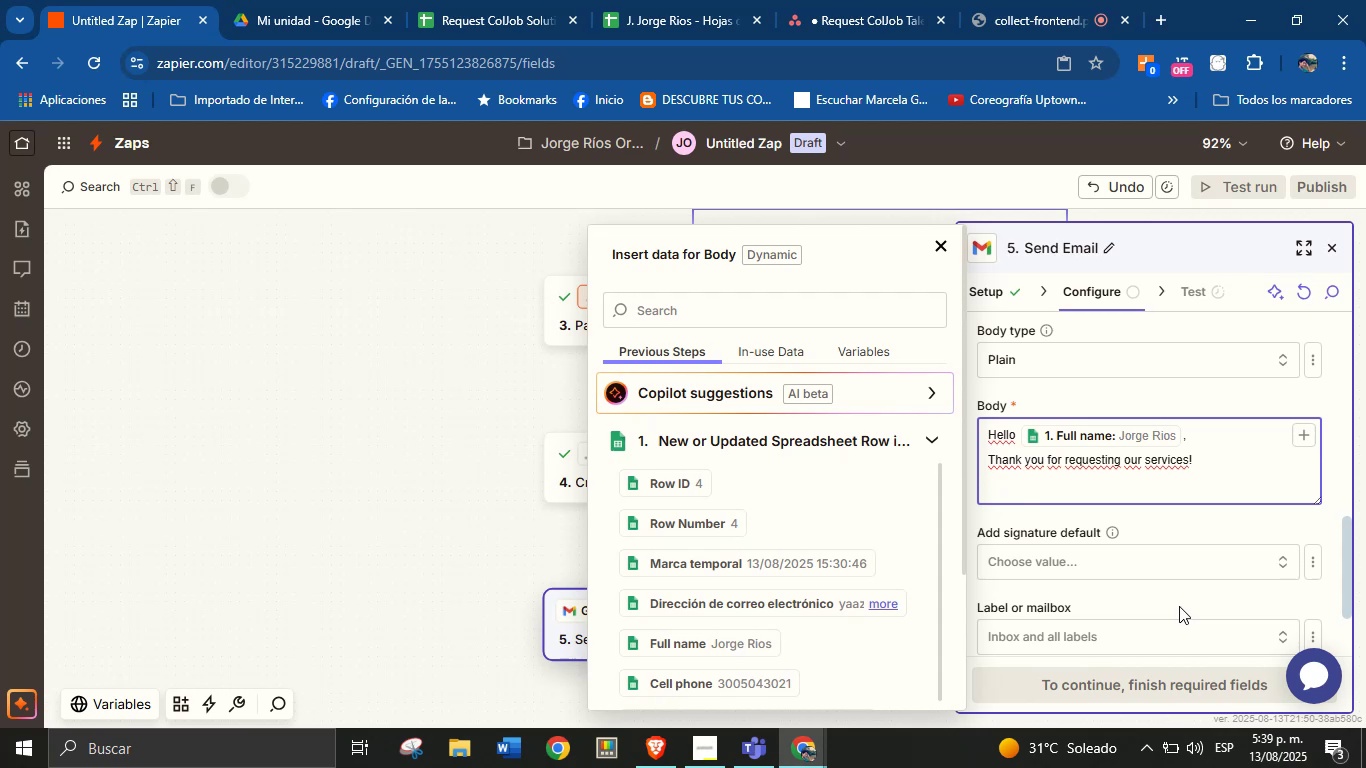 
type(We truly appreciate the trust you[ve placed in us.)
 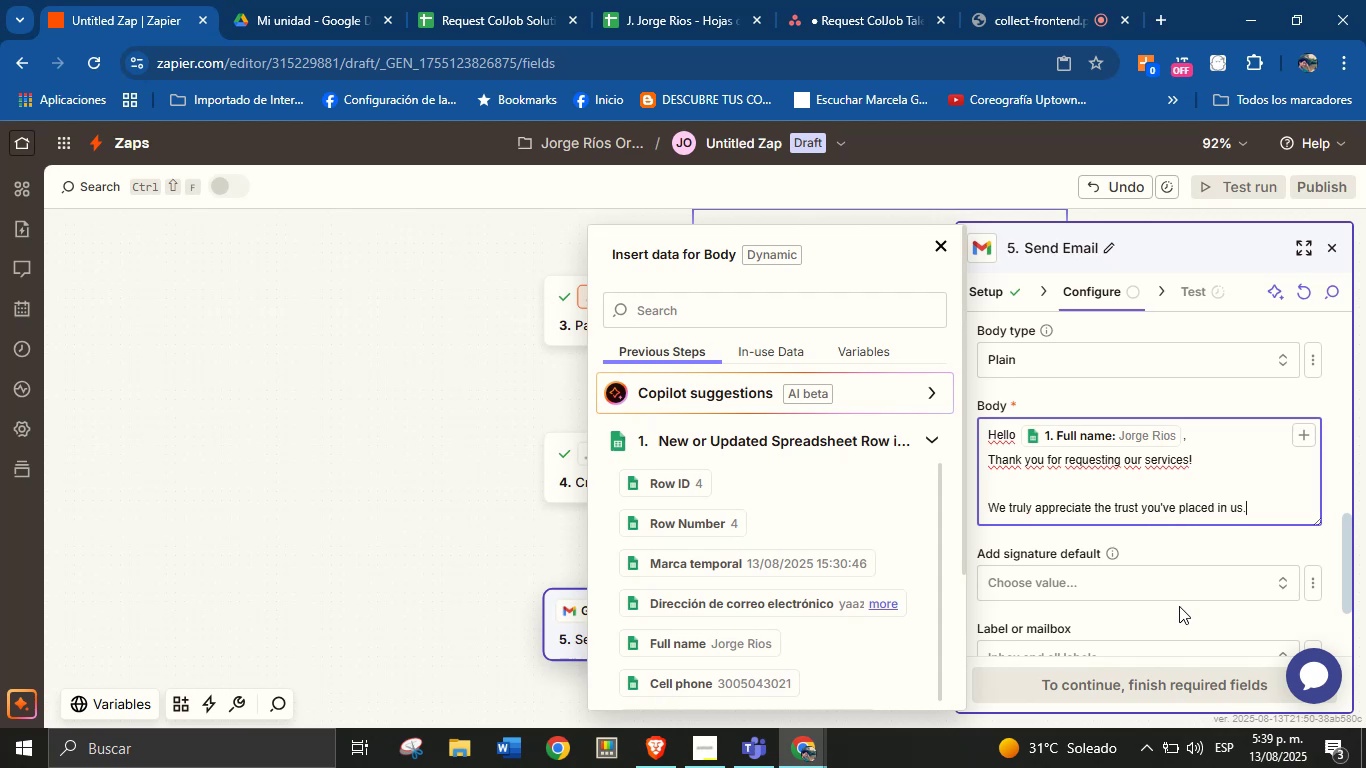 
key(Enter)
 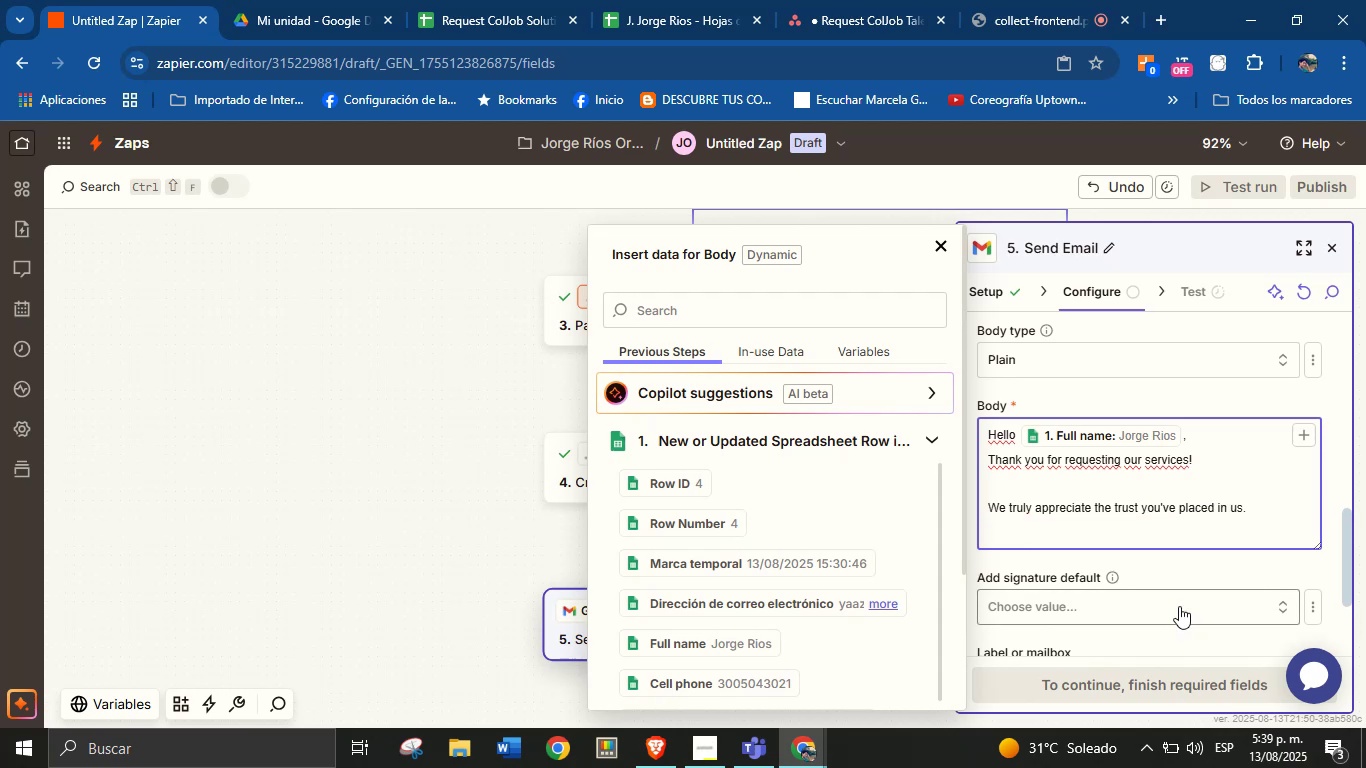 
key(Enter)
 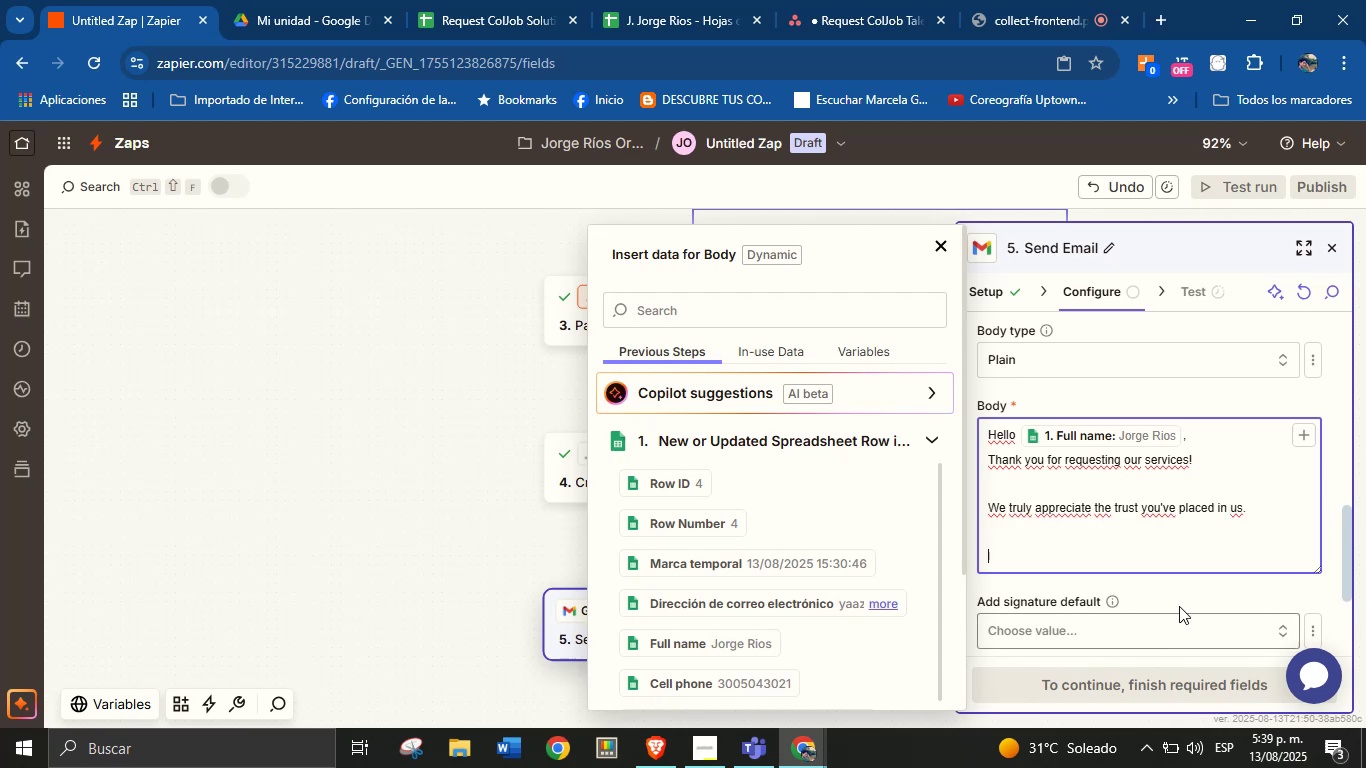 
type(This)
key(Backspace)
key(Backspace)
key(Backspace)
key(Backspace)
 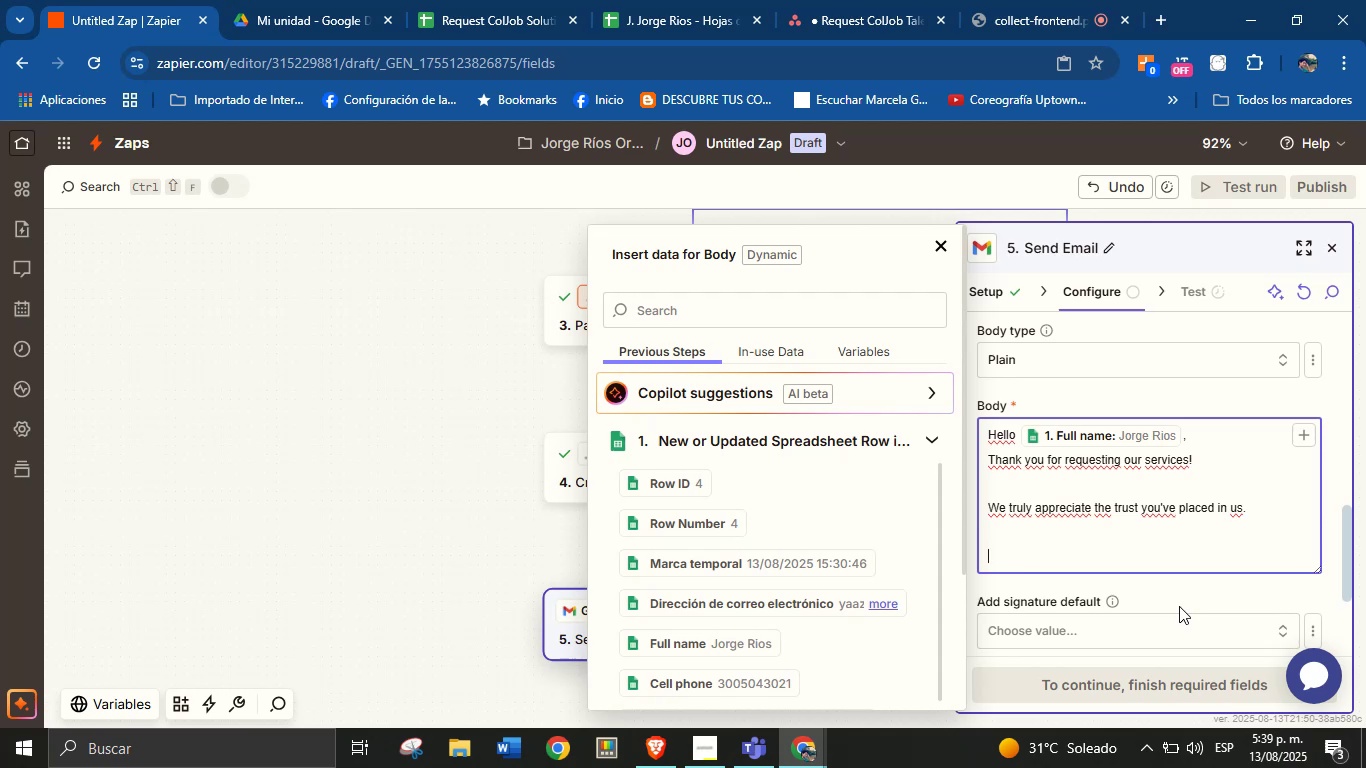 
type(We will get in touch with you very soon-)
key(Backspace)
type(.)
 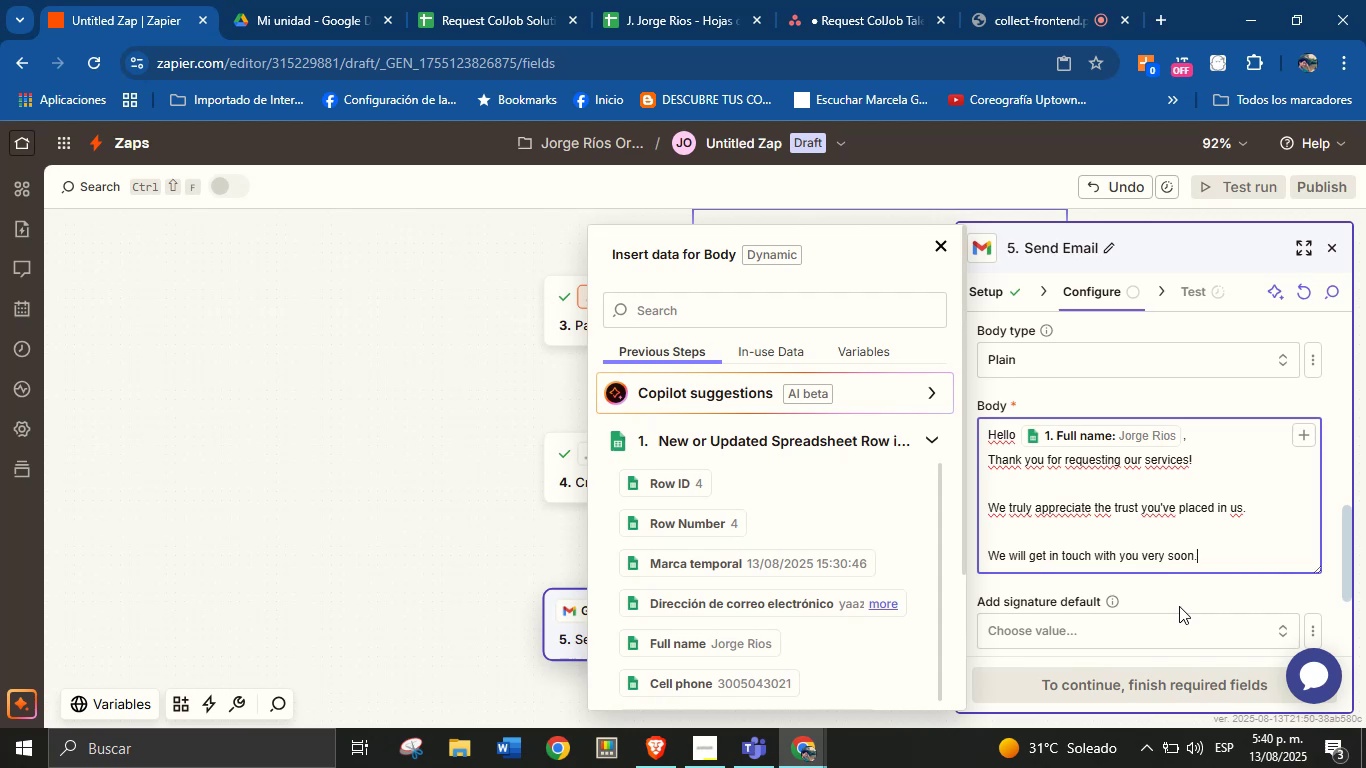 
key(Enter)
 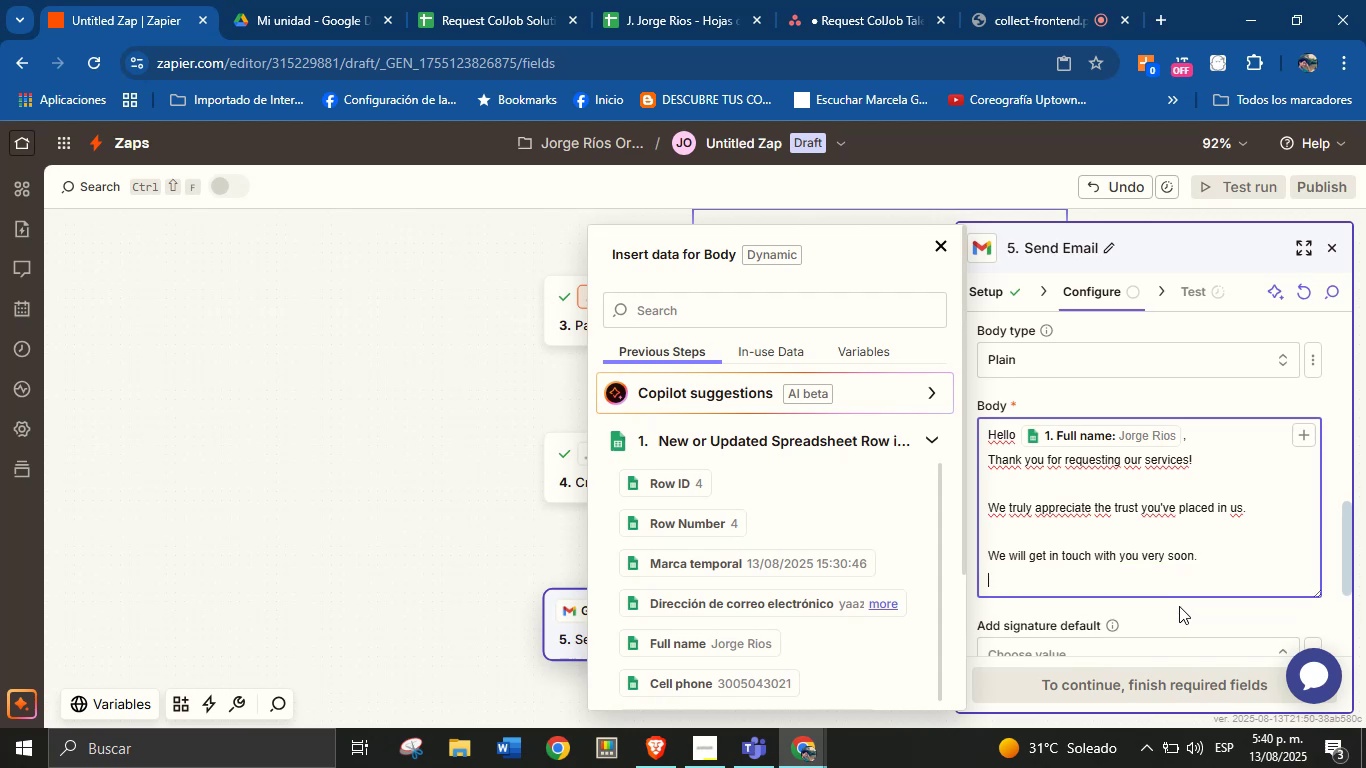 
key(Enter)
 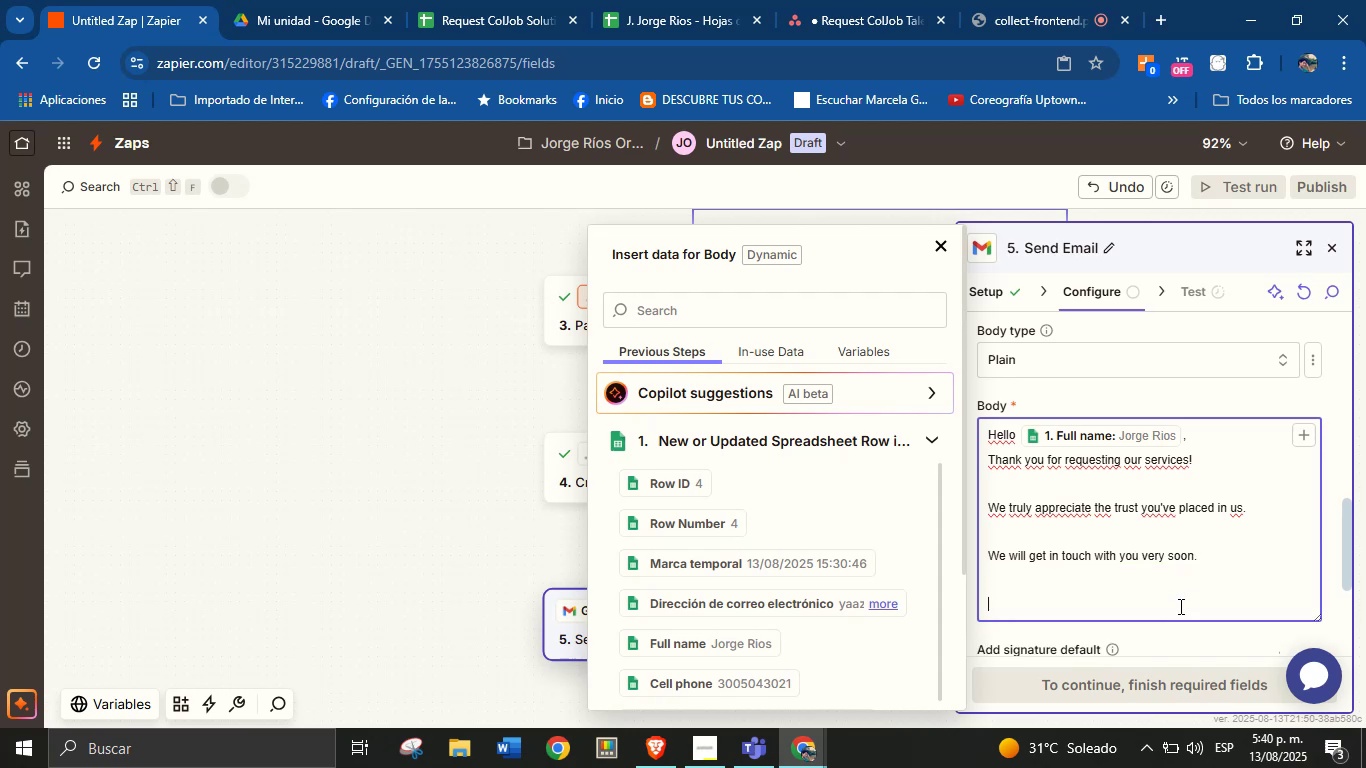 
type(Best regards,)
 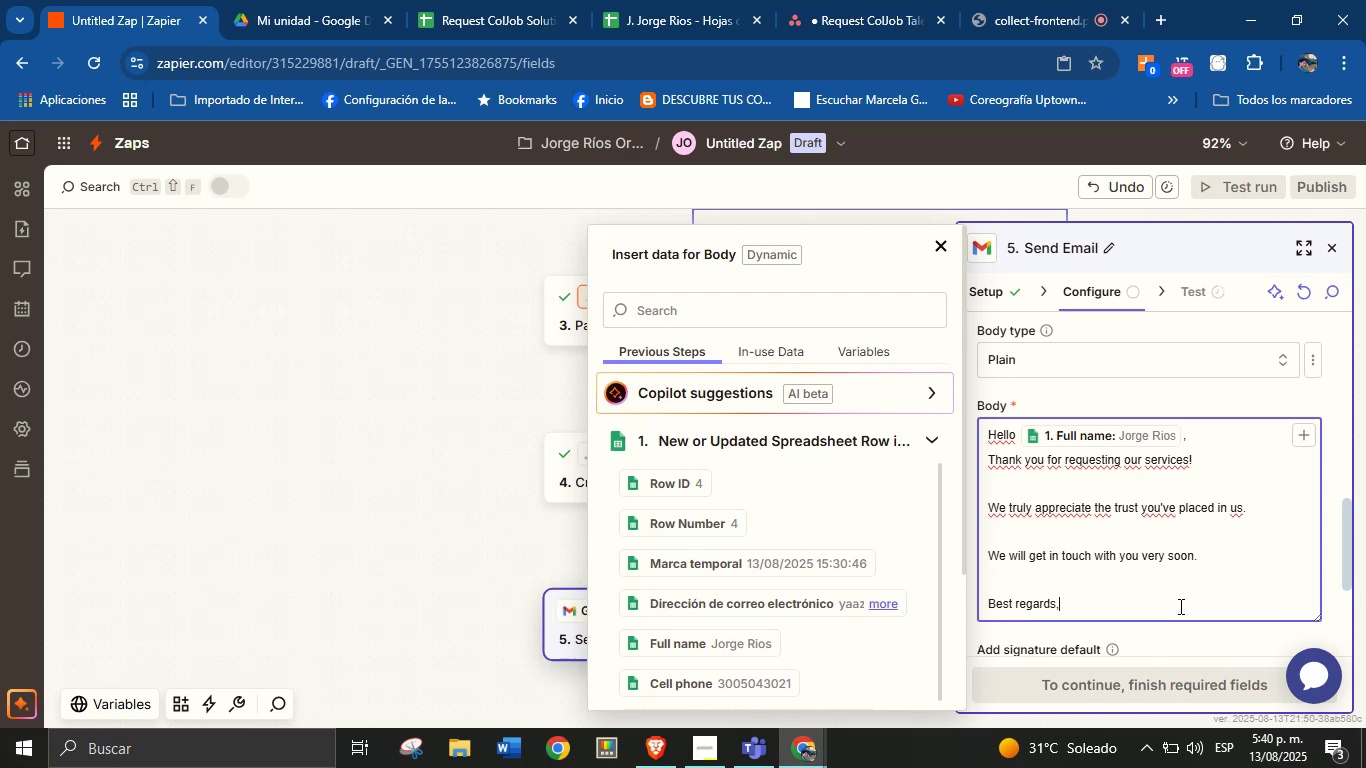 
key(Enter)
 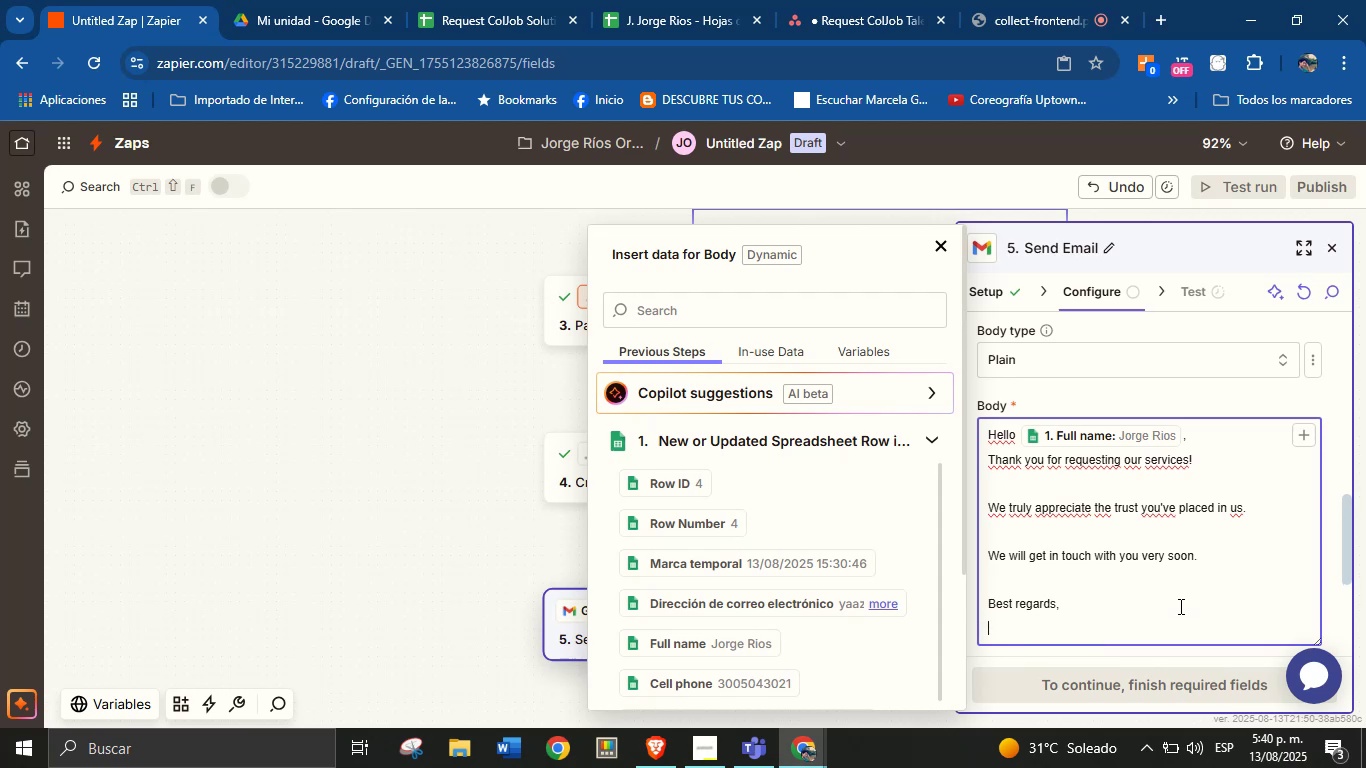 
type(Jorge \ ColJob Team Solutions)
 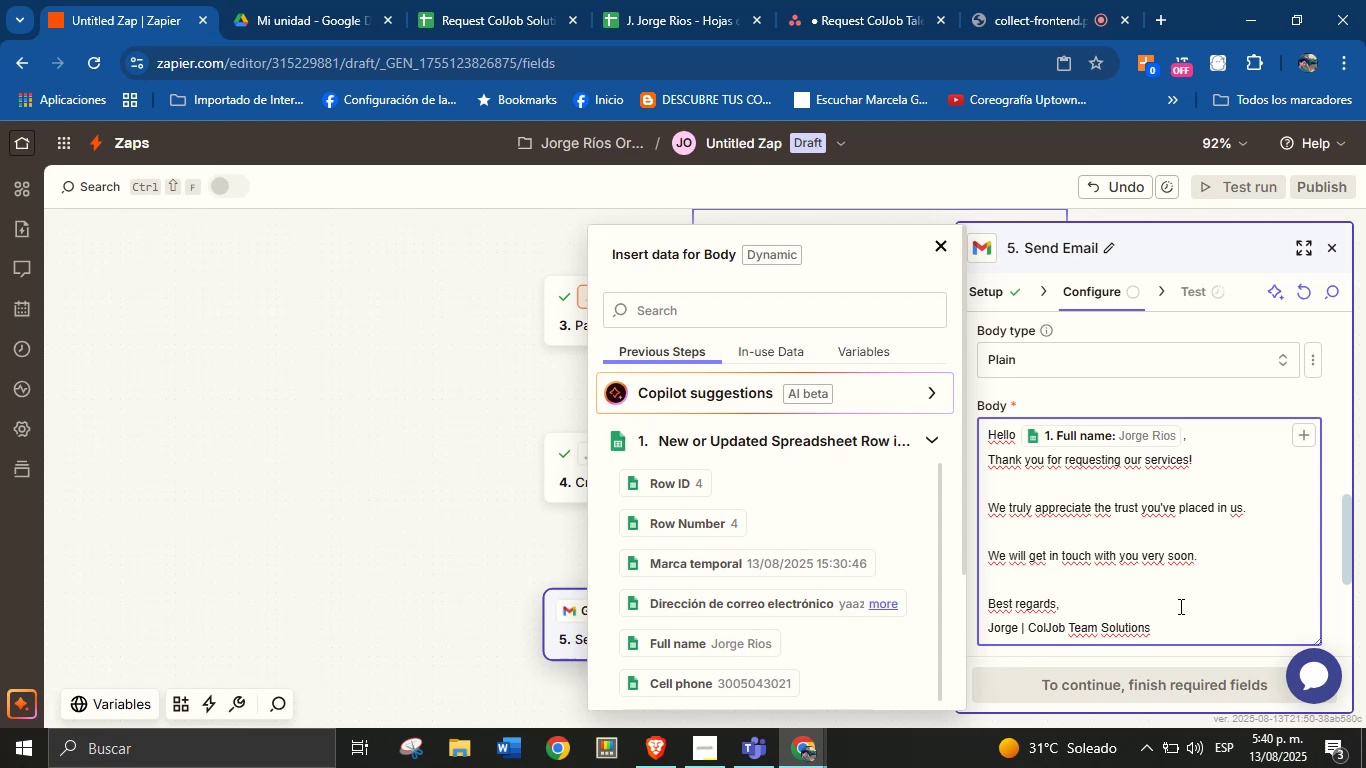 
wait(5.7)
 